 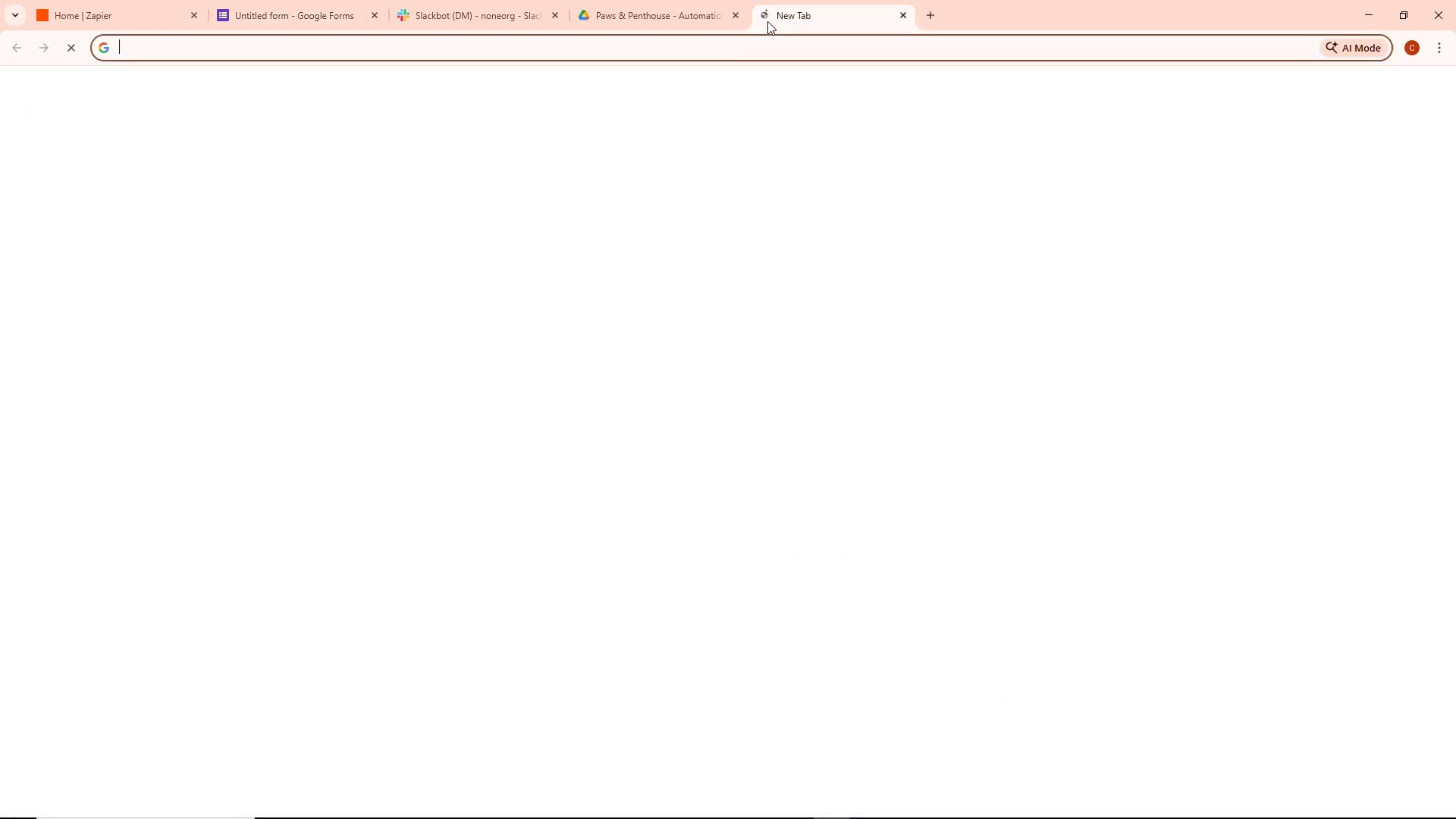 
type(lion emoji)
 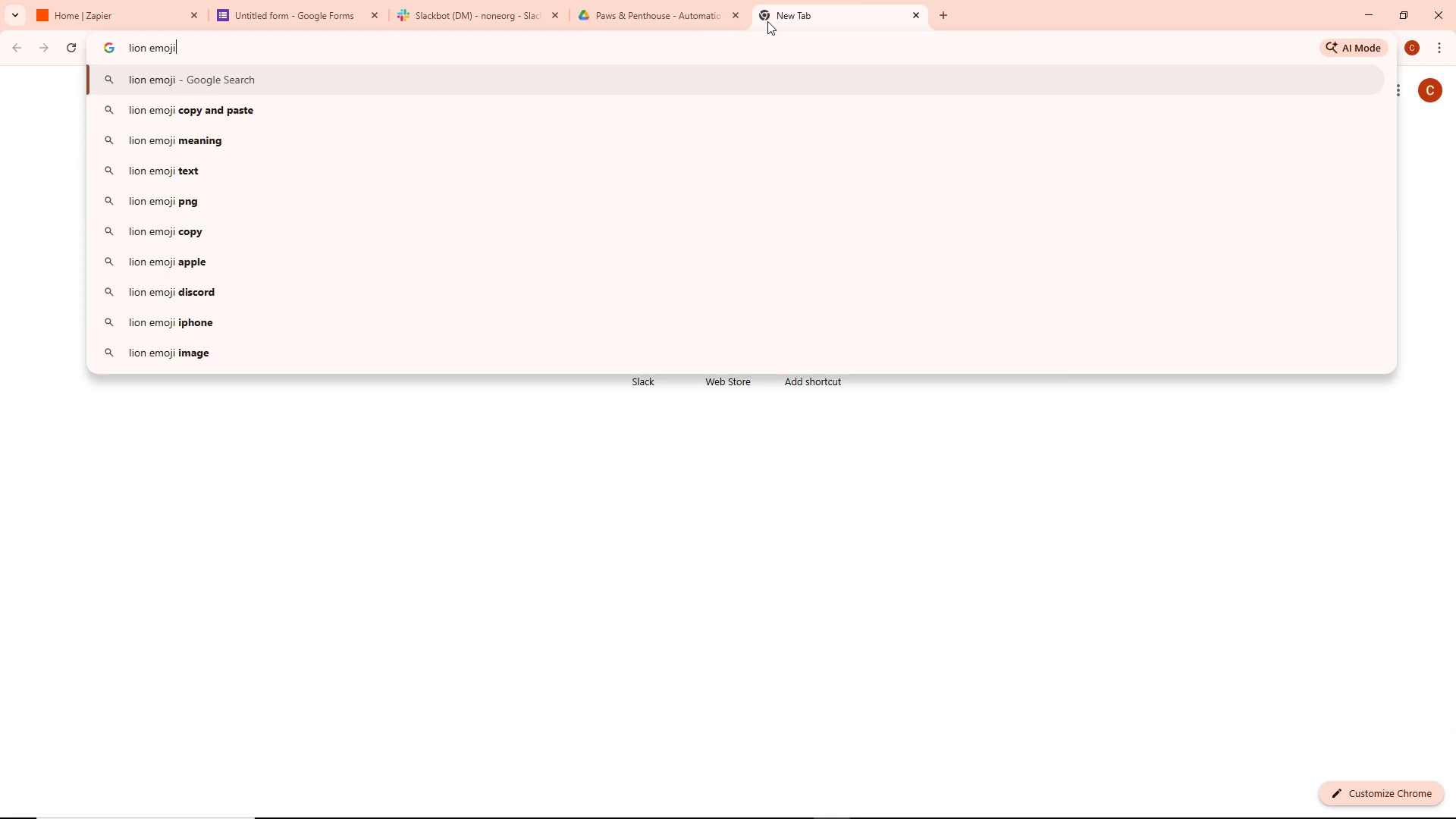 
key(Enter)
 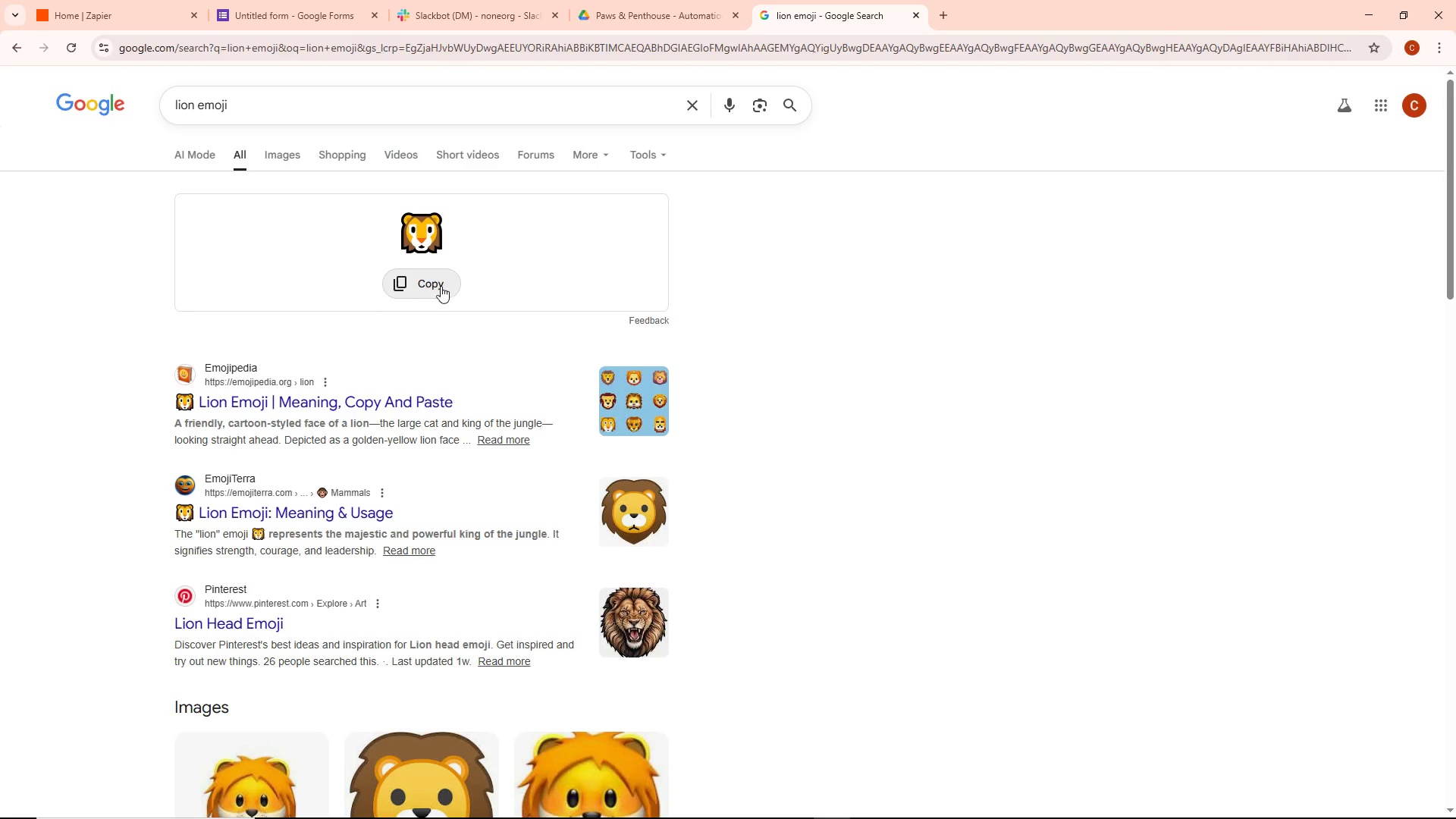 
left_click([435, 286])
 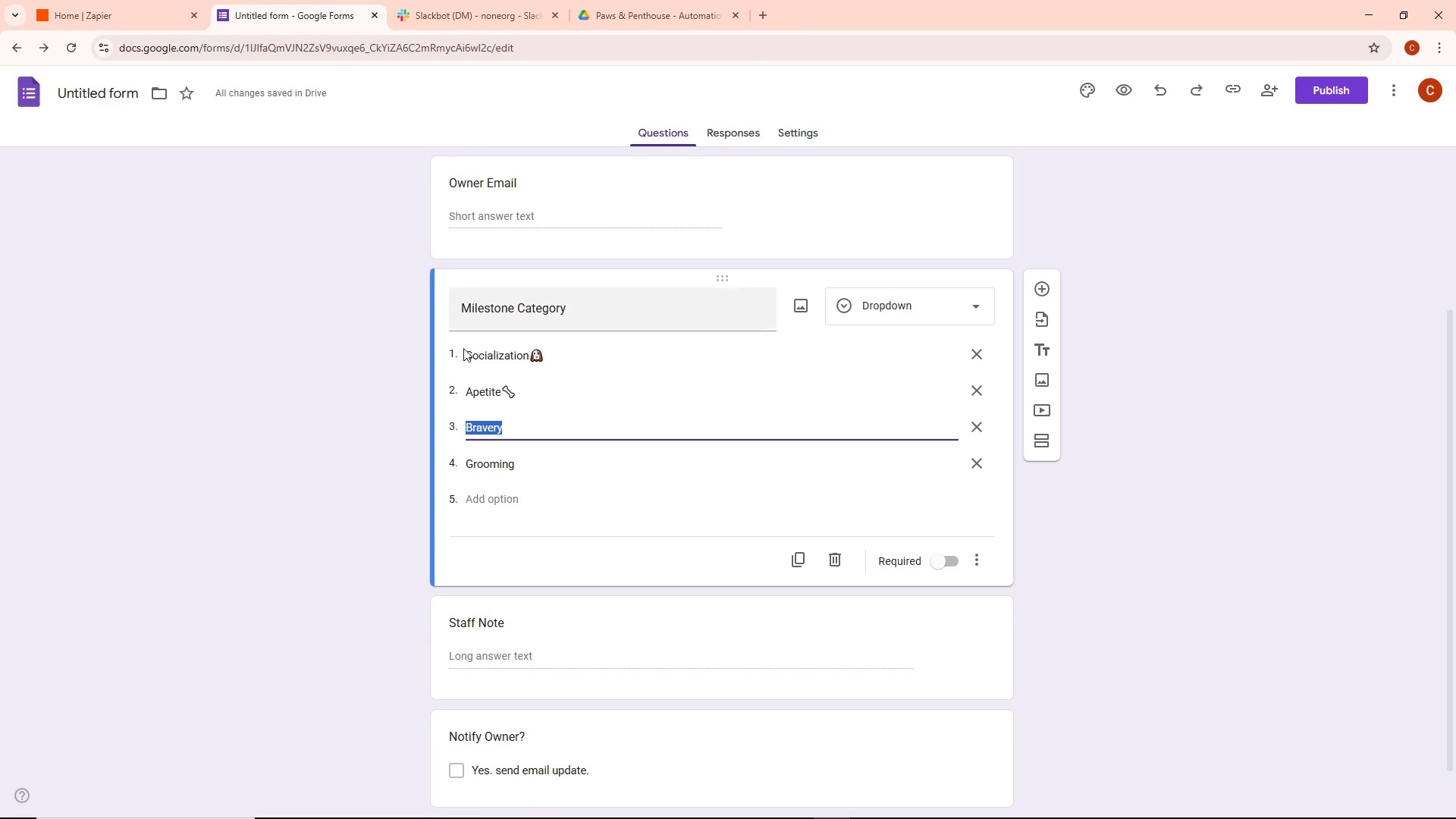 
left_click([535, 423])
 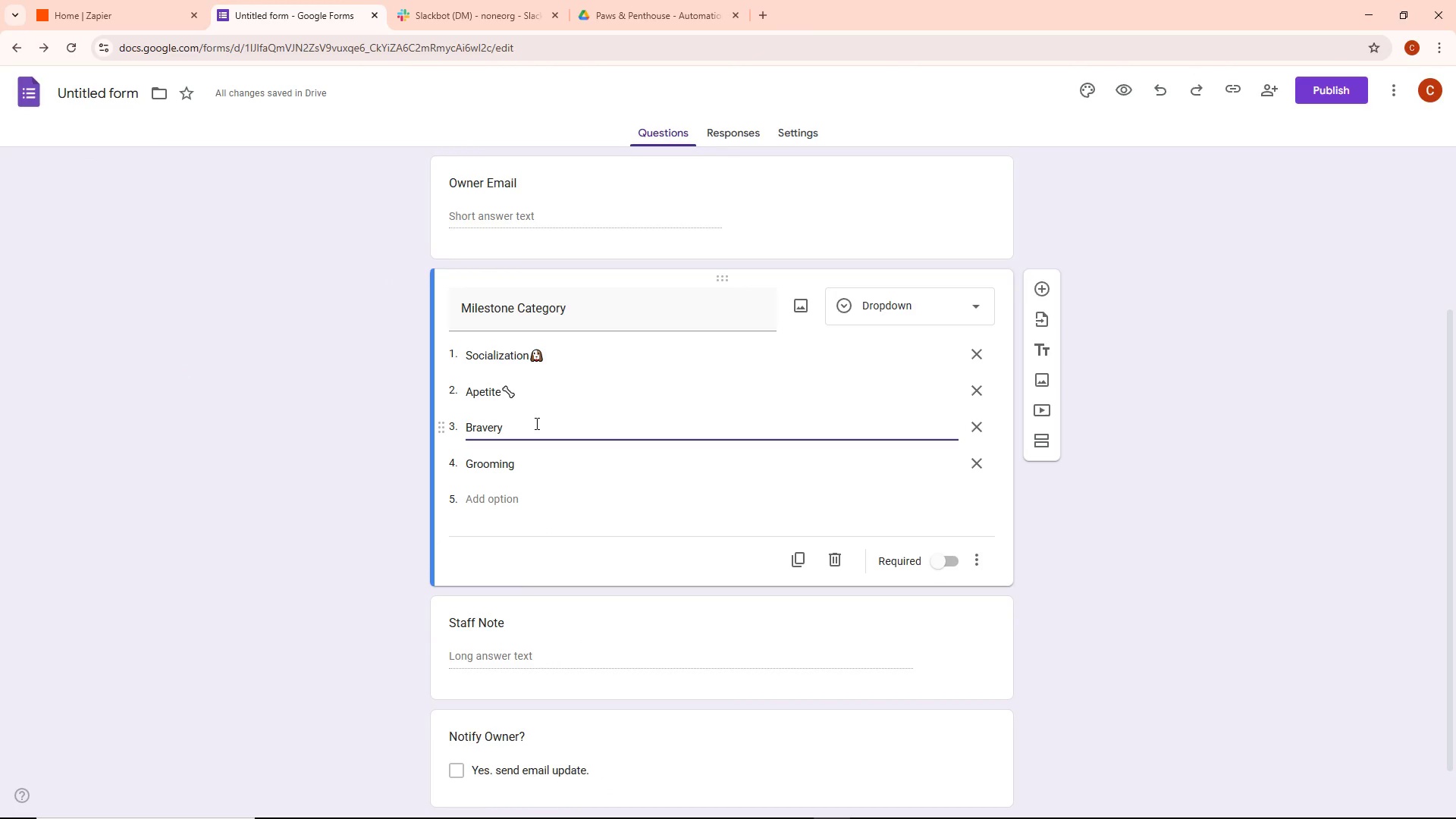 
key(Control+ControlLeft)
 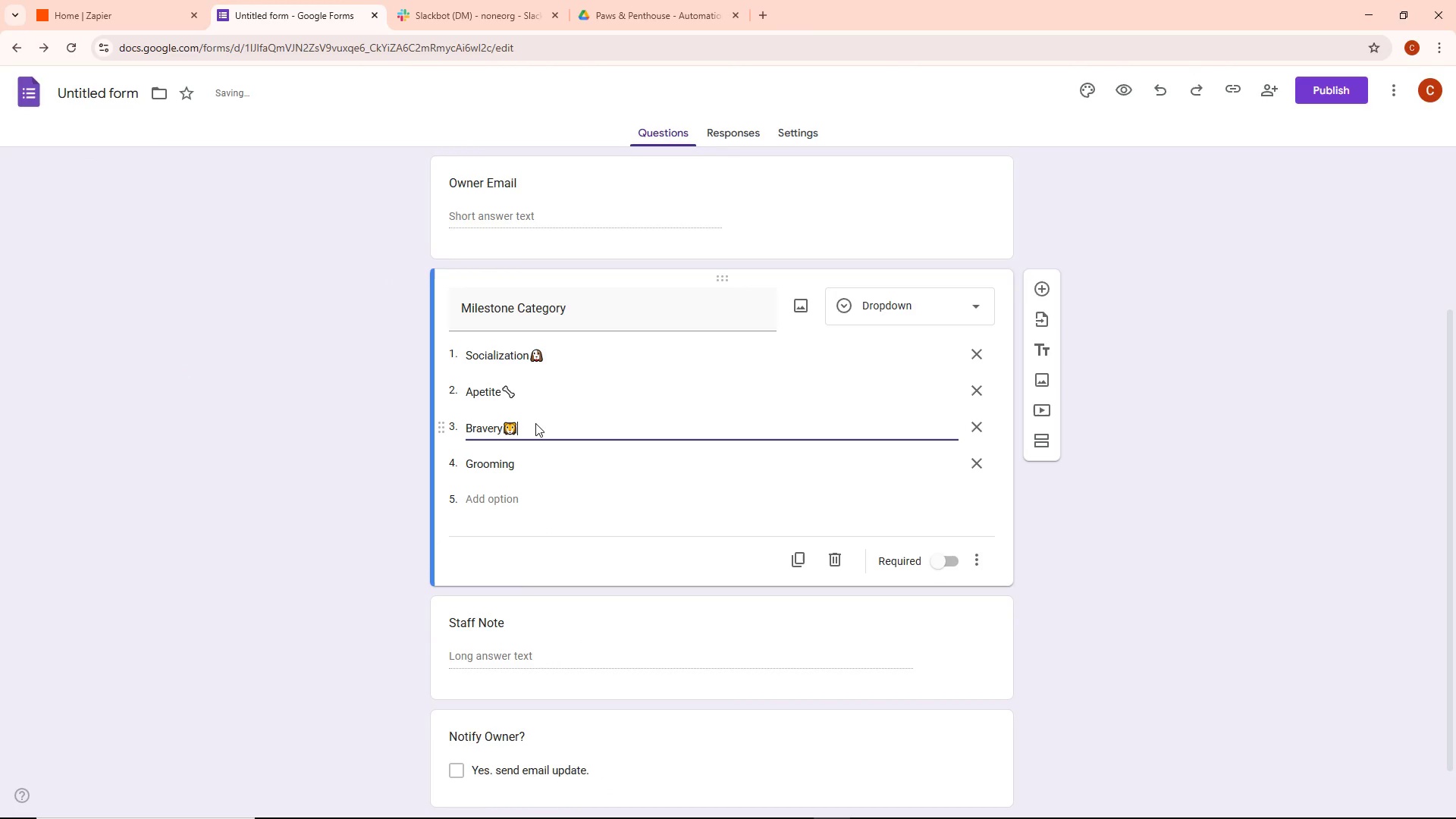 
key(Control+V)
 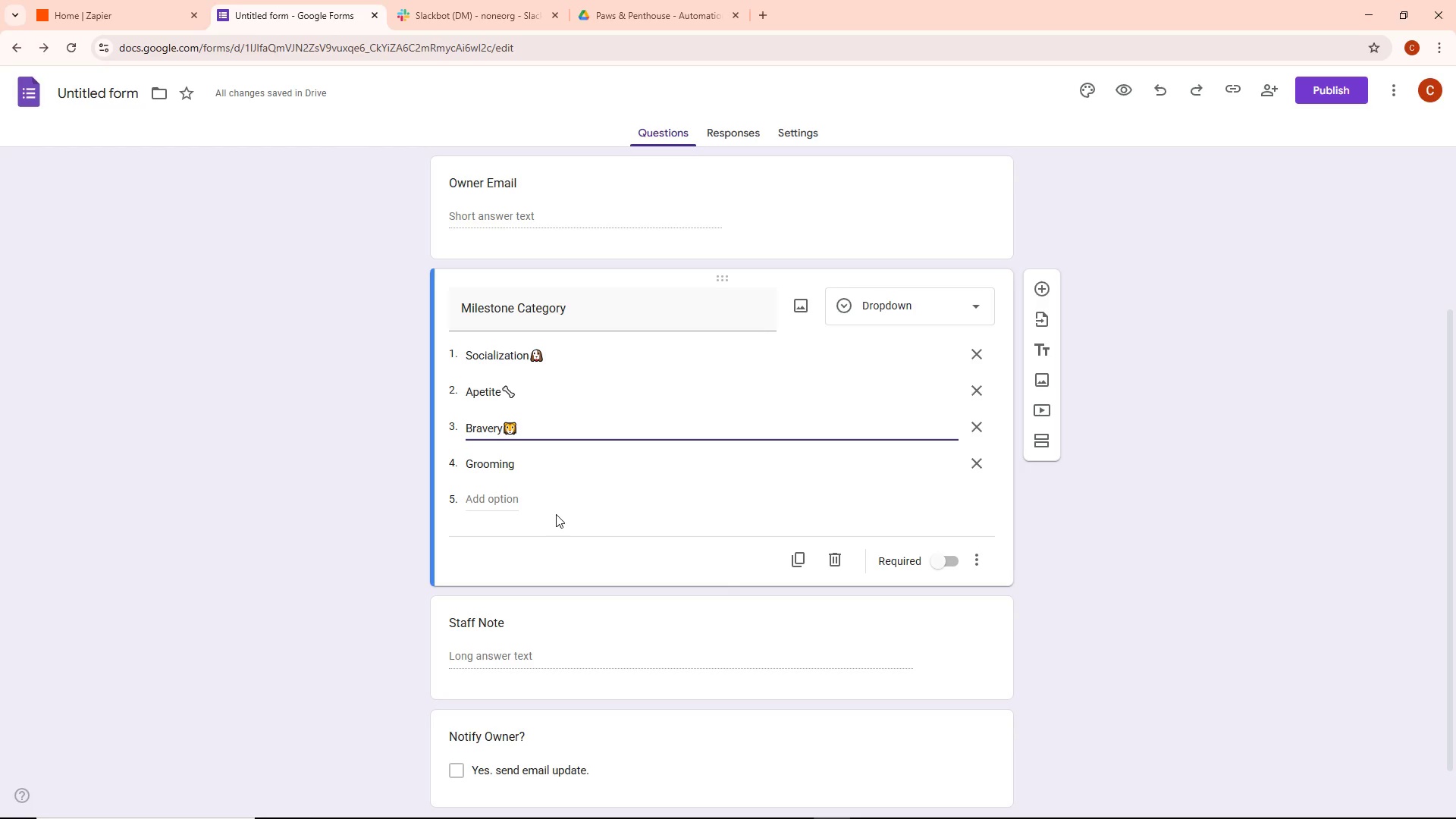 
wait(12.22)
 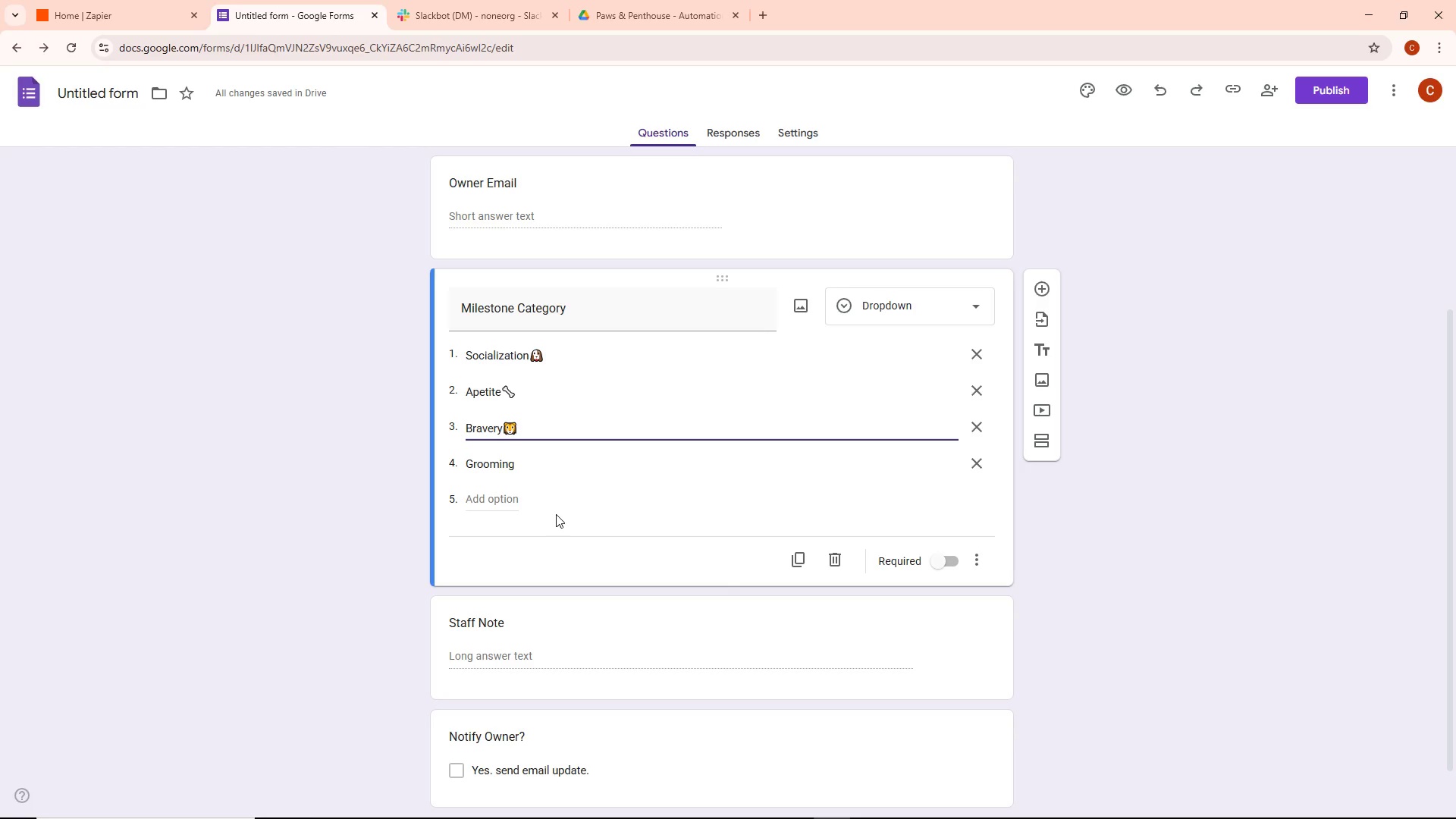 
left_click([565, 474])
 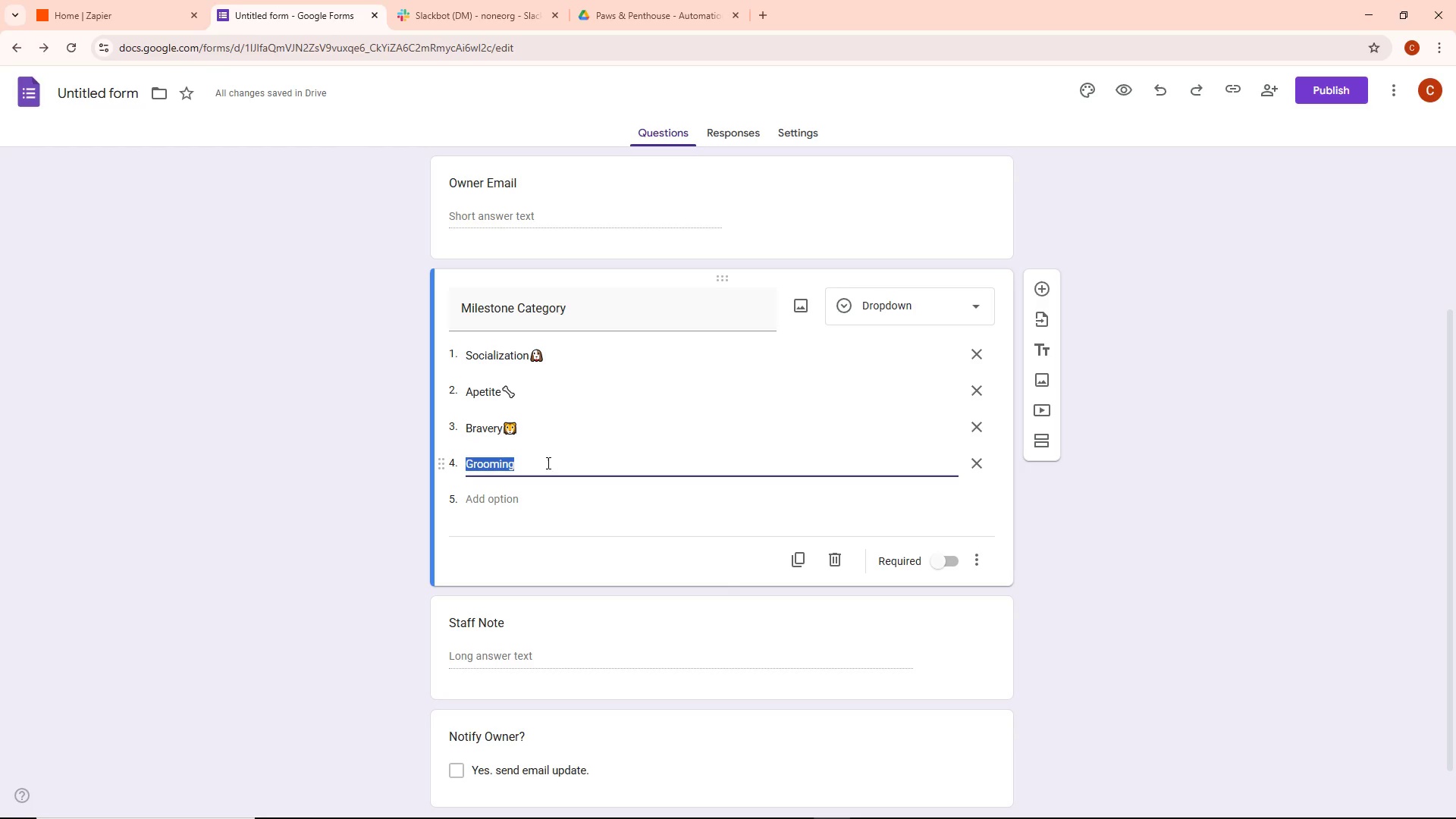 
left_click([547, 463])
 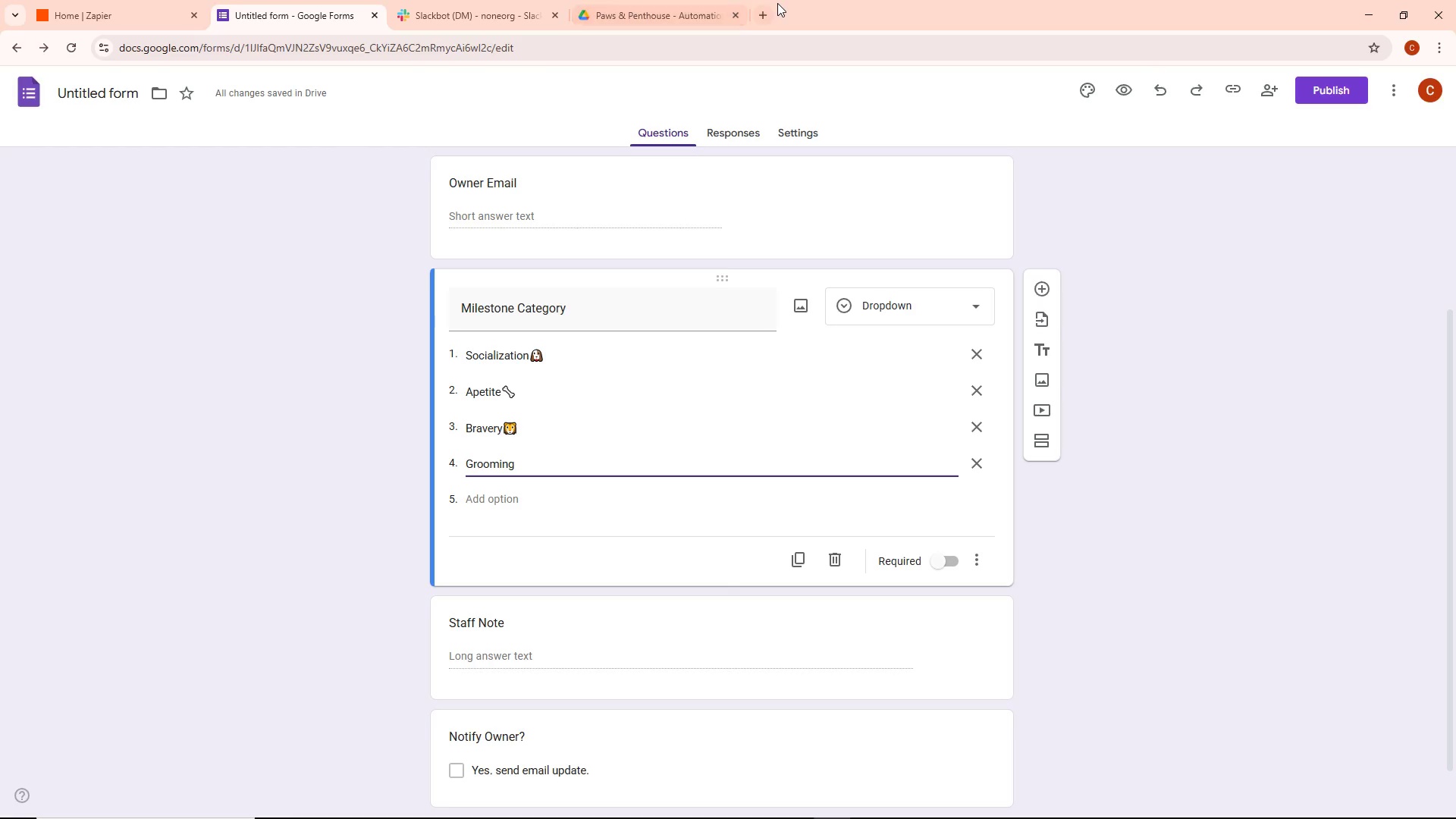 
left_click([759, 14])
 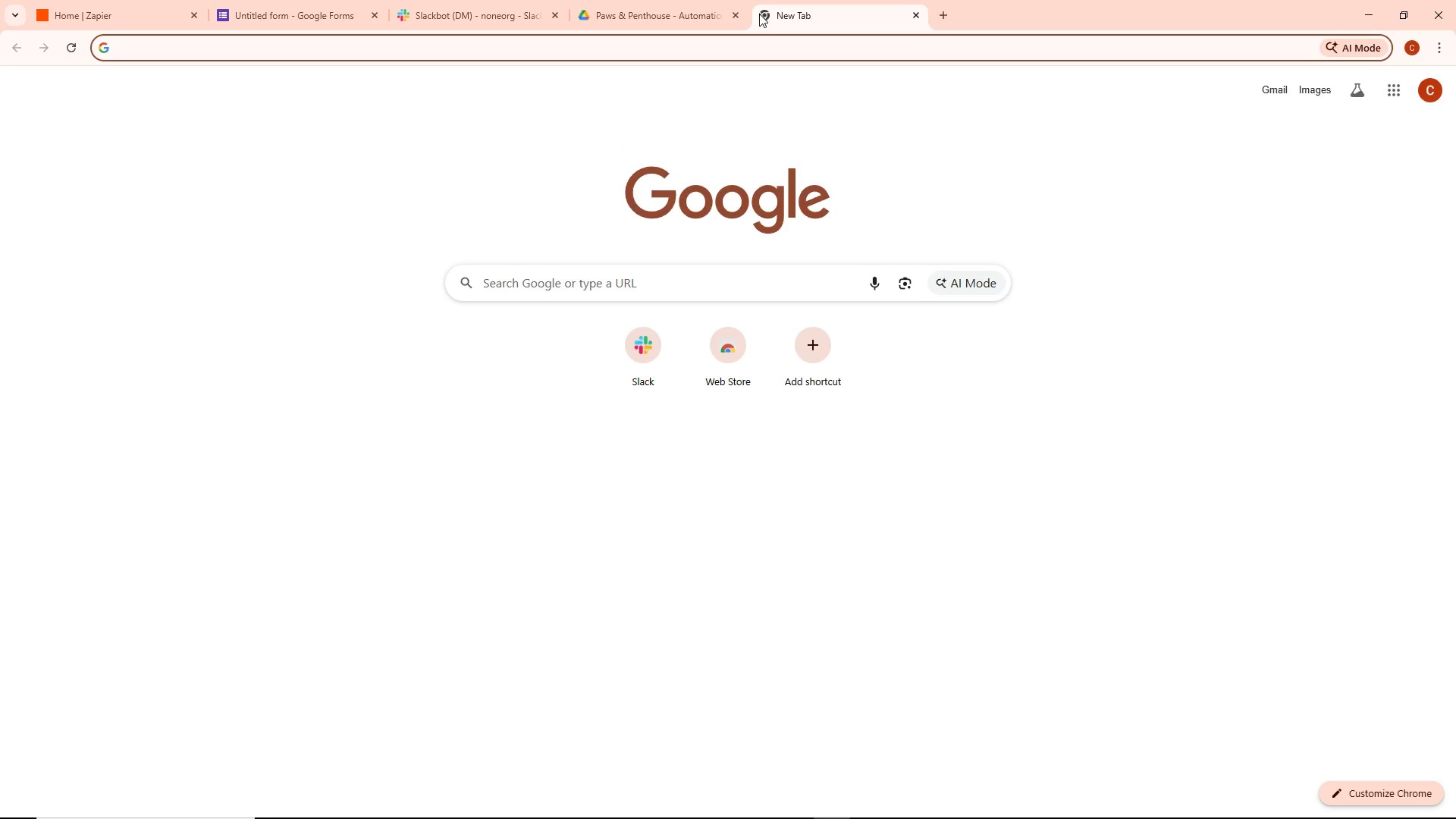 
type(bathtab)
 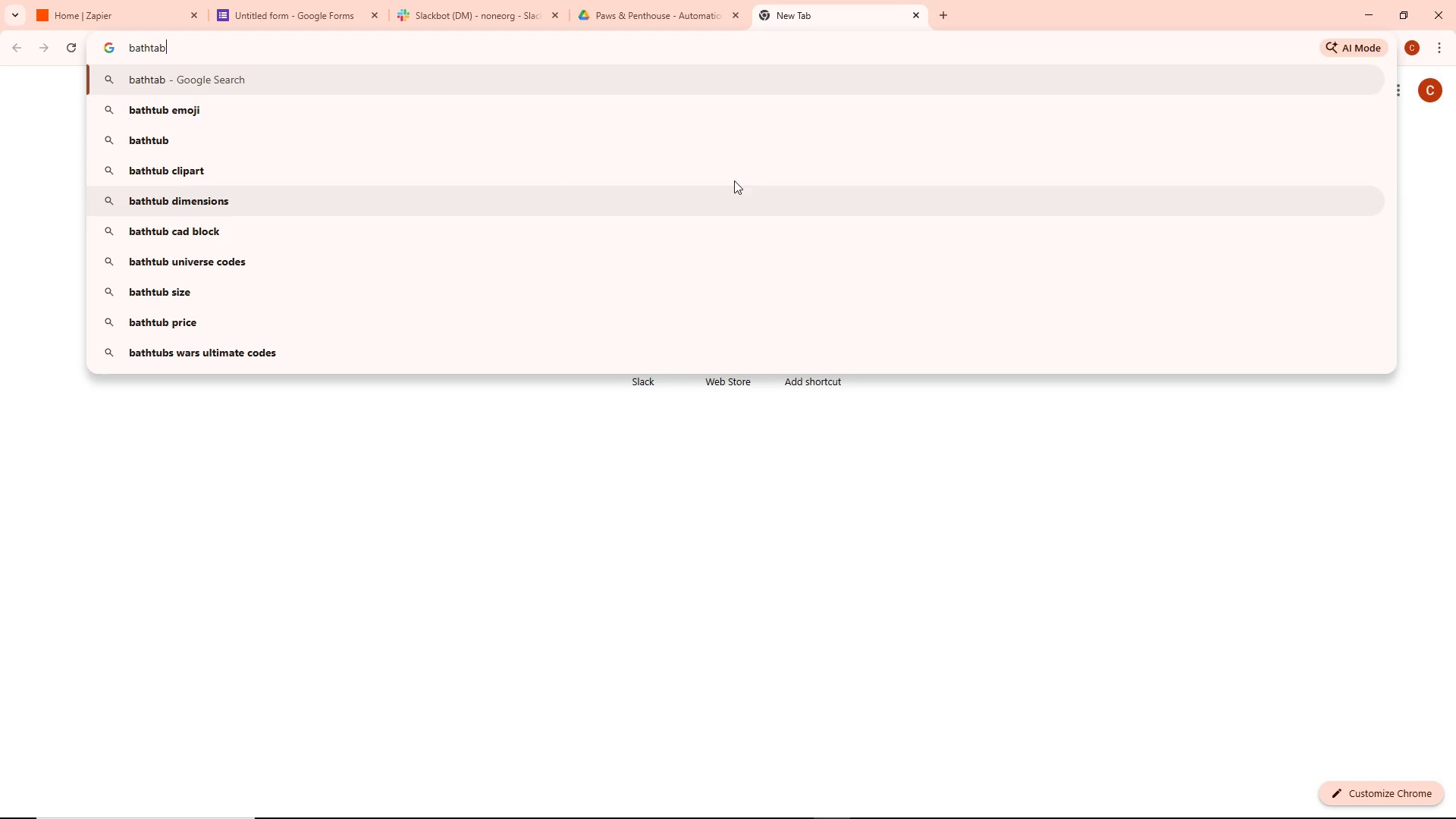 
left_click([682, 113])
 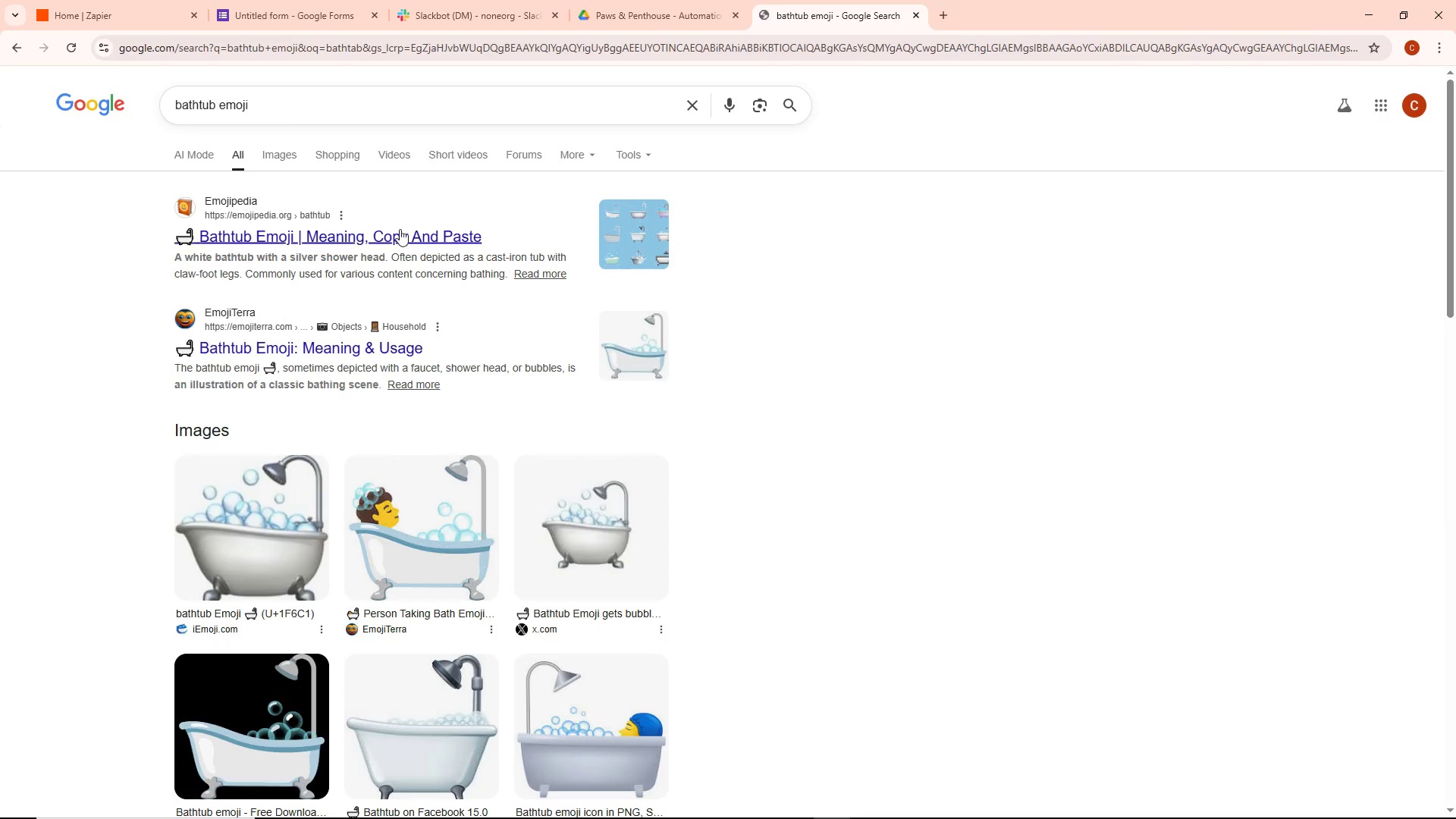 
left_click([288, 243])
 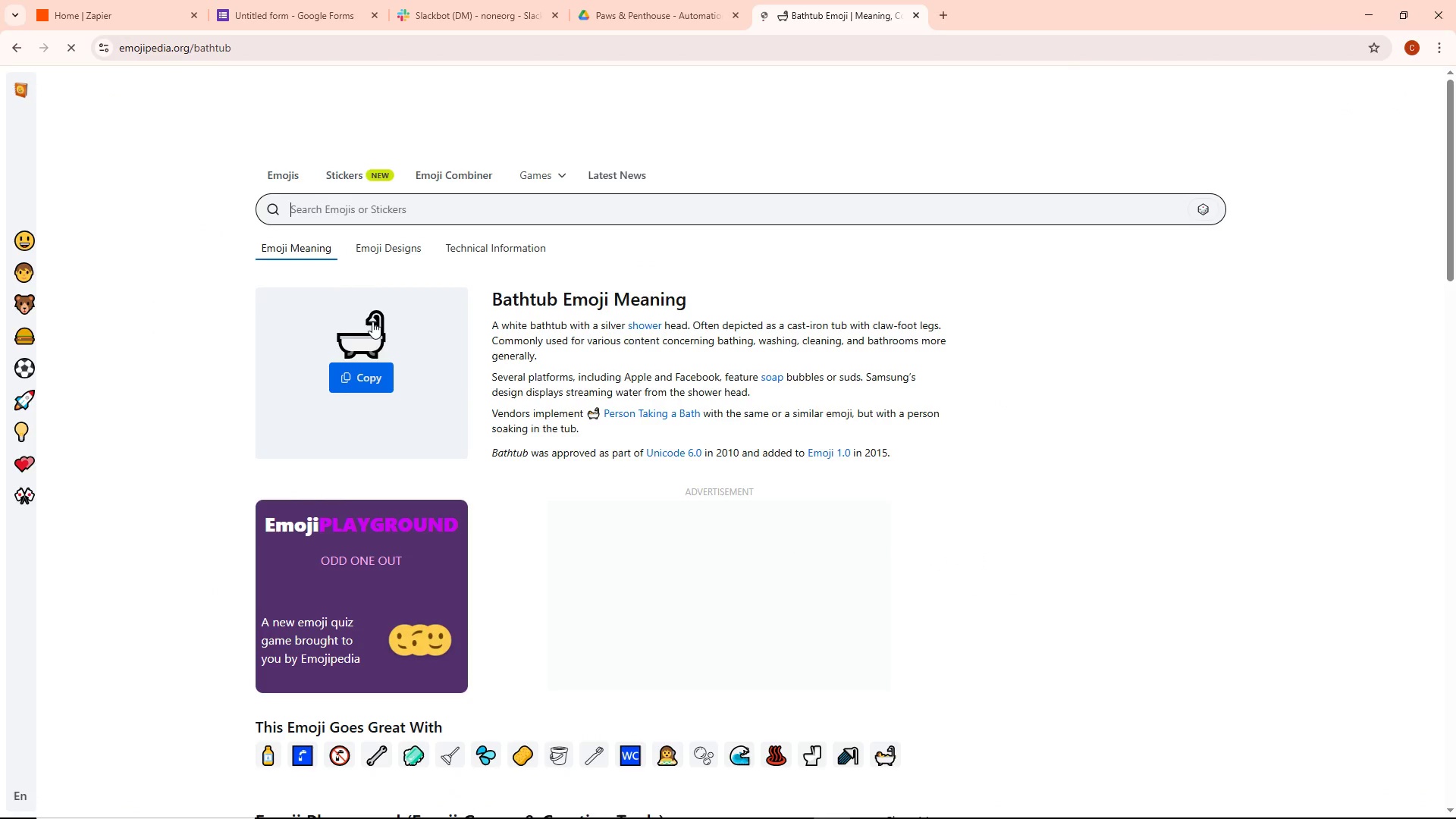 
left_click([372, 364])
 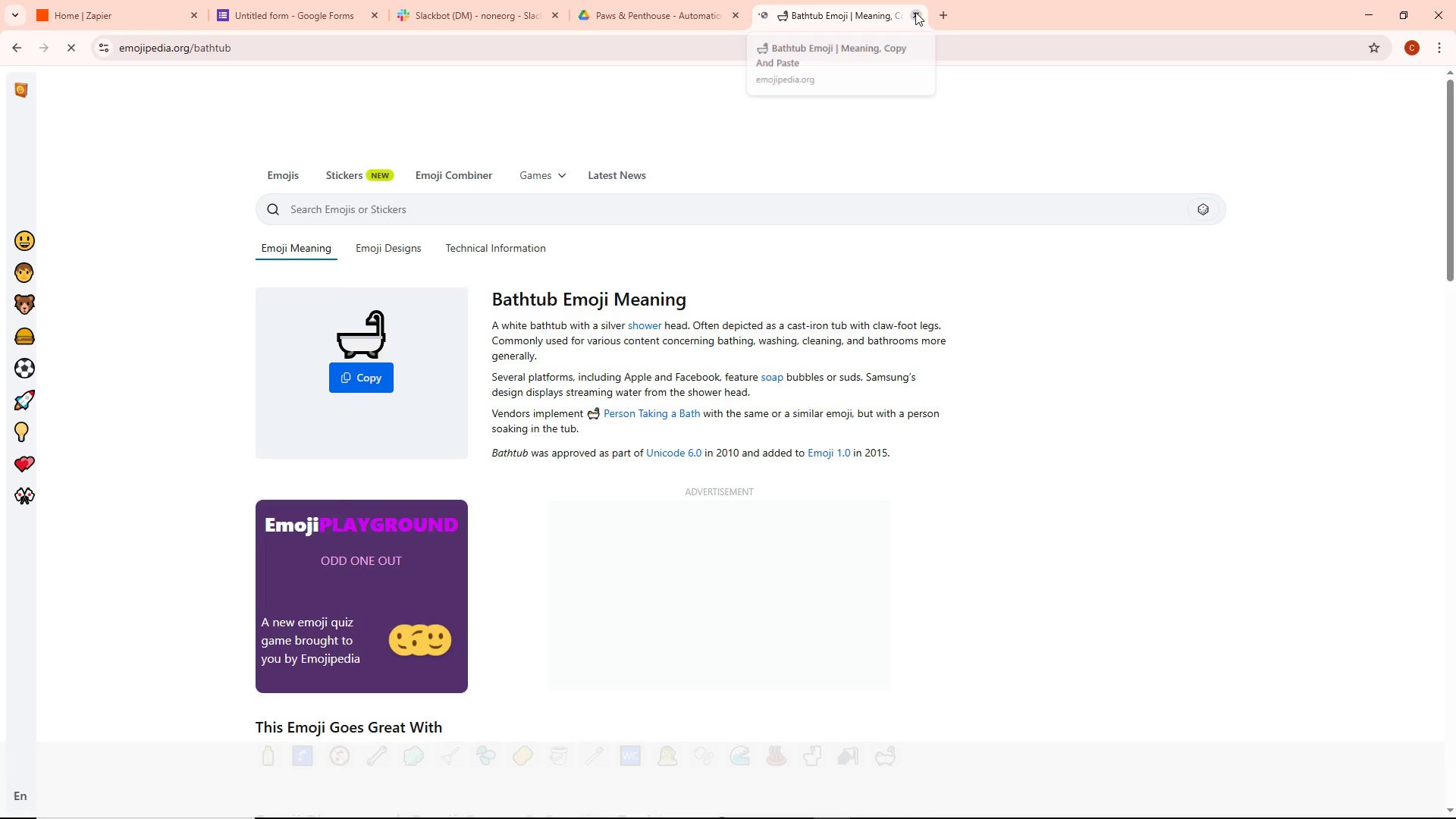 
left_click([915, 12])
 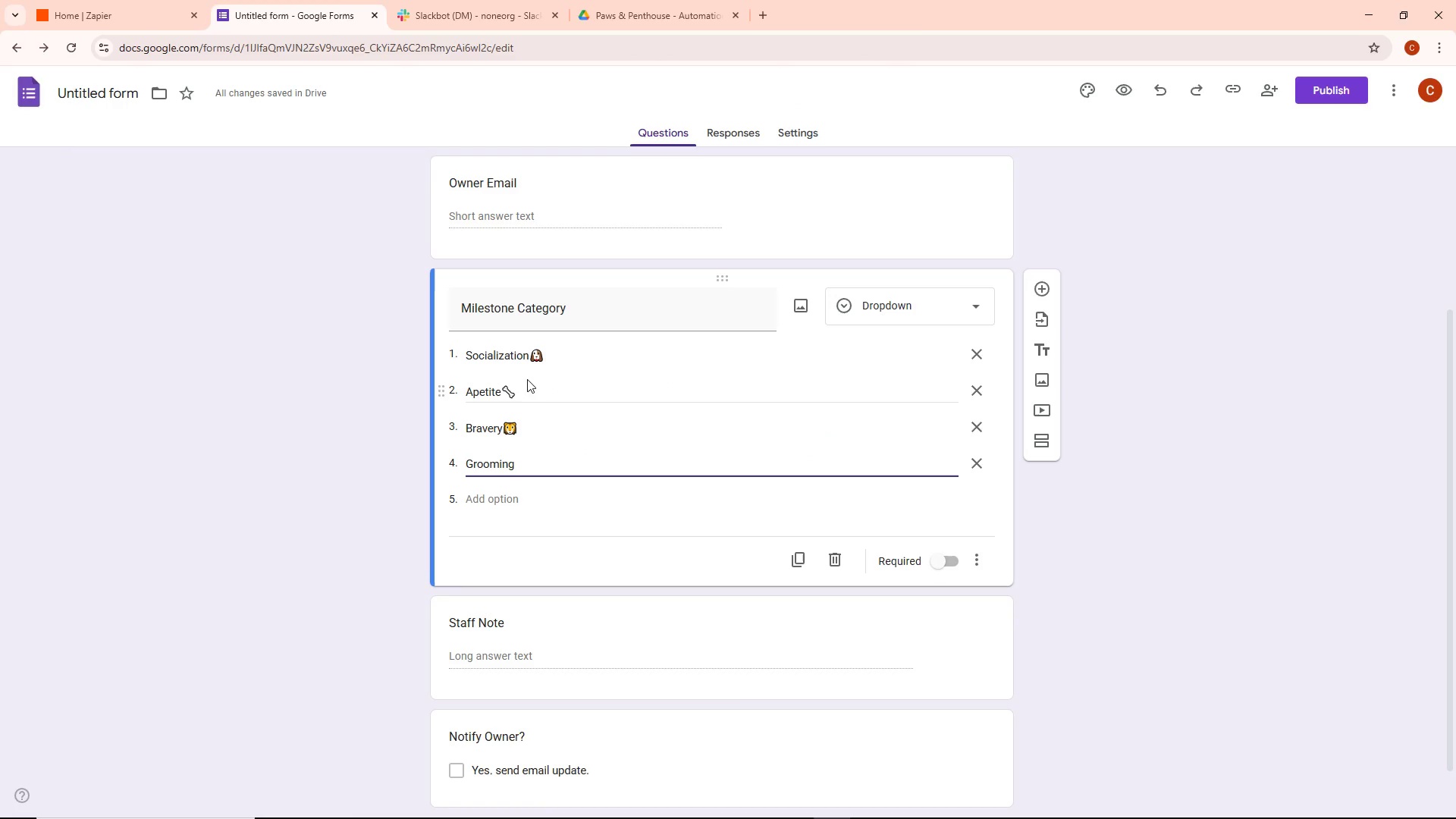 
left_click([547, 469])
 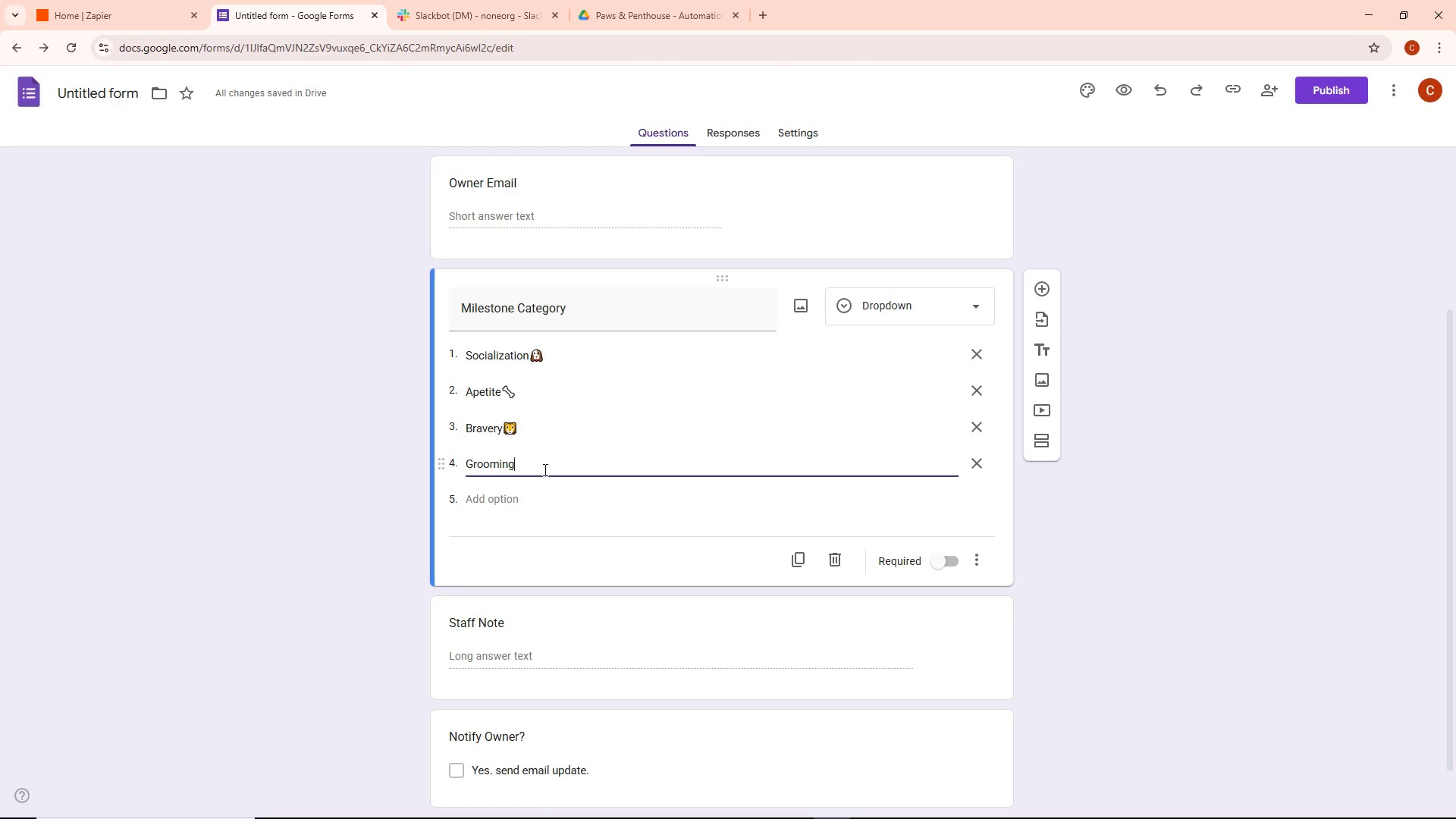 
key(Control+ControlLeft)
 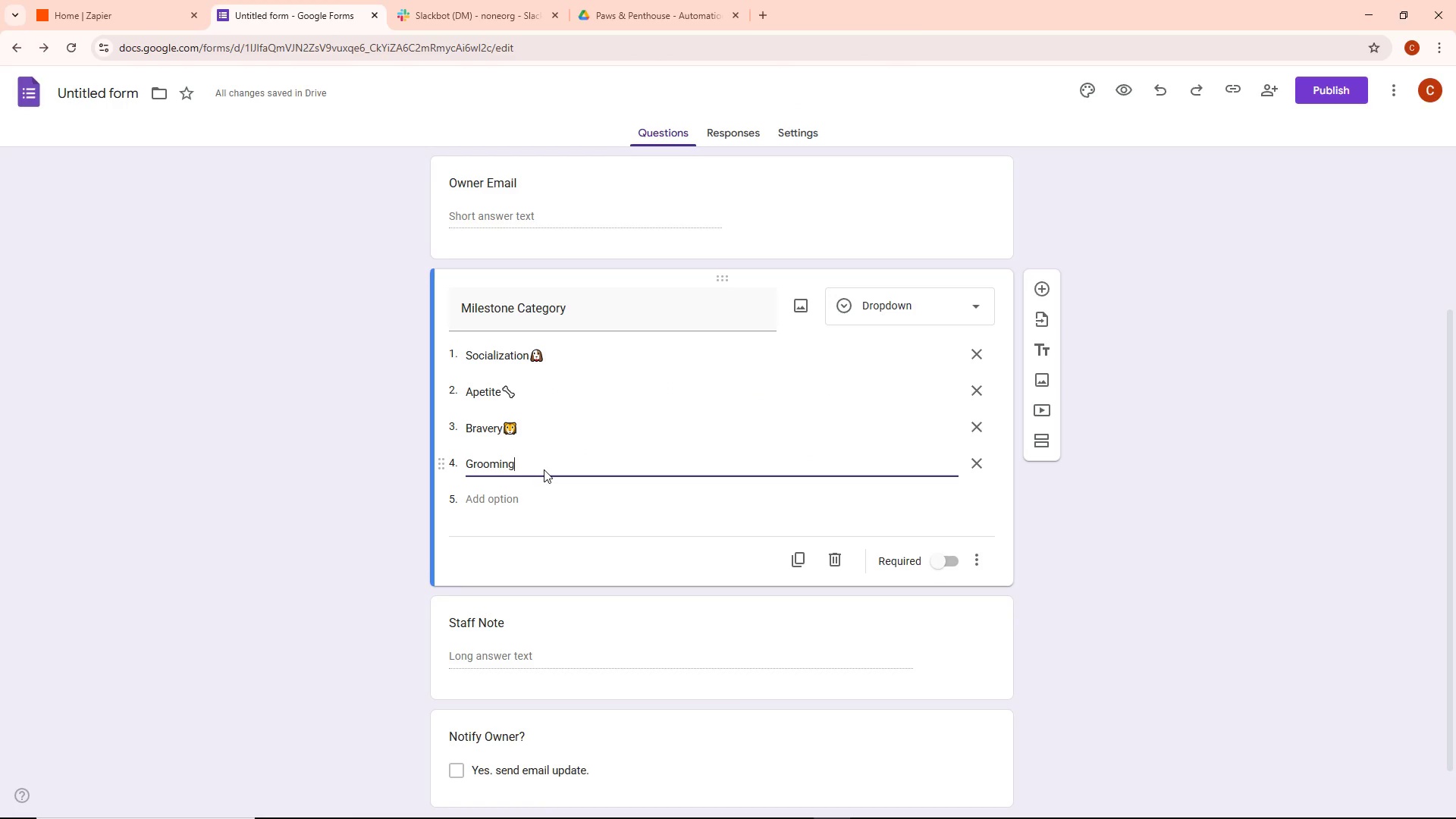 
key(Control+V)
 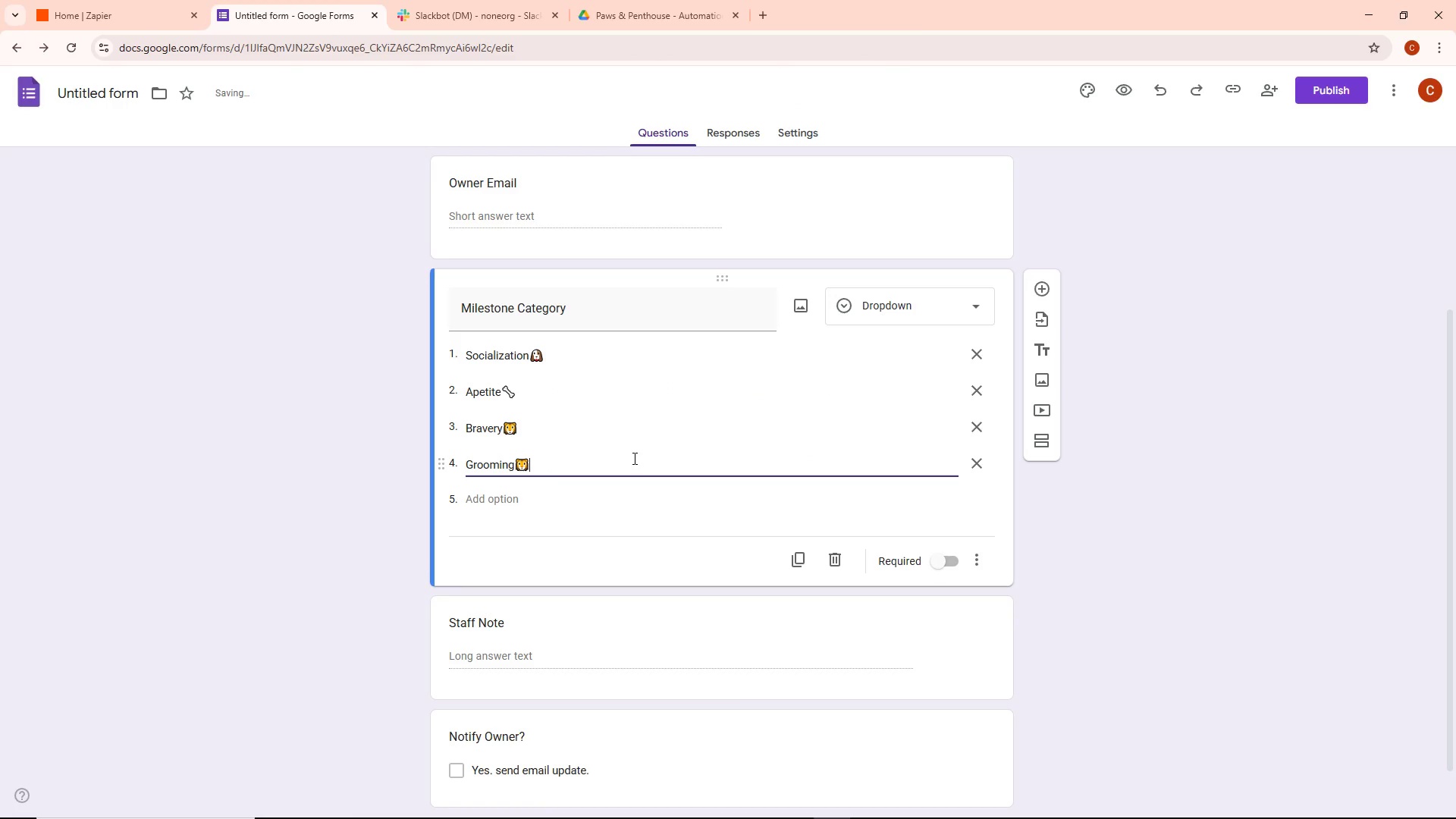 
key(Backspace)
 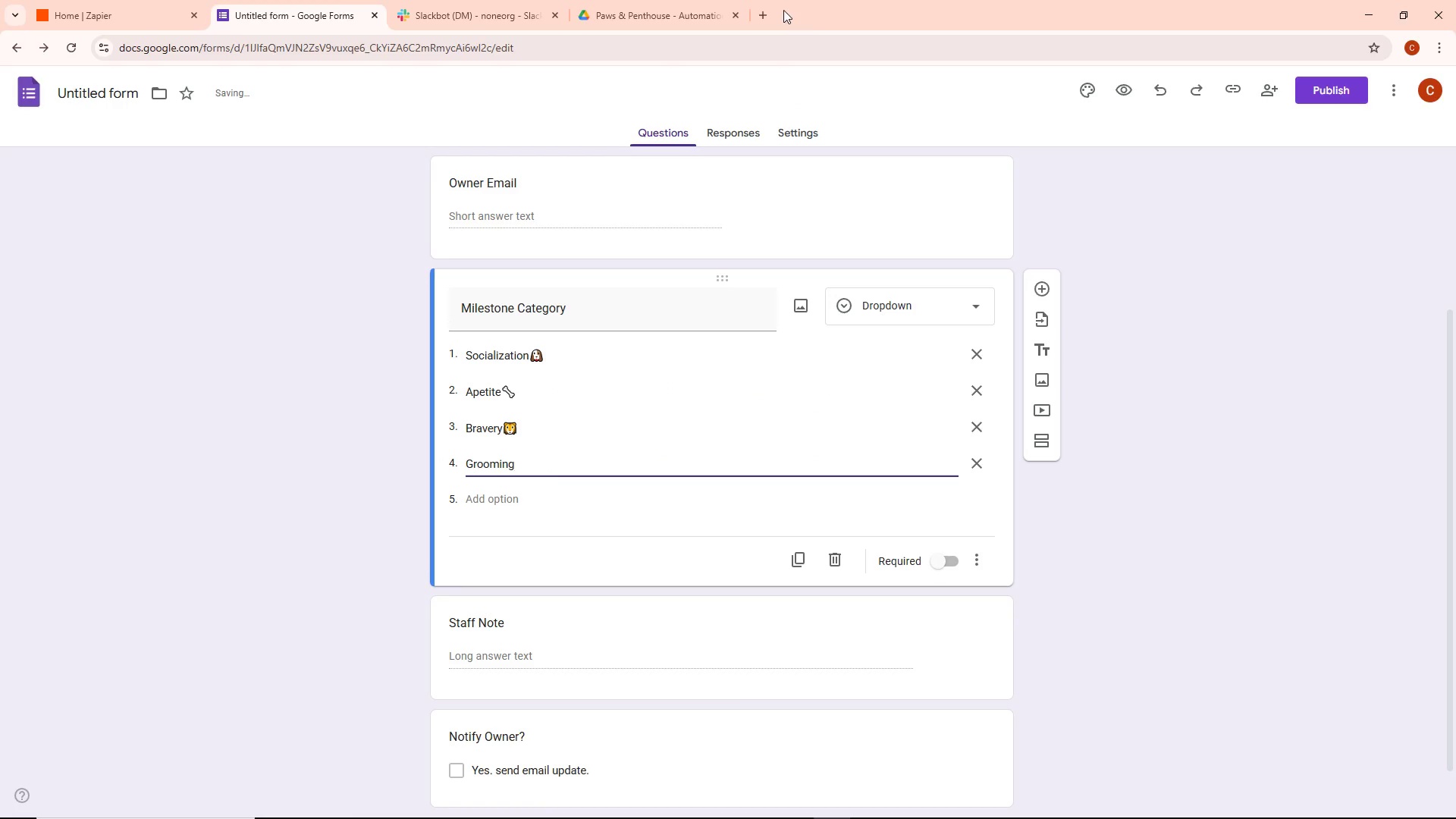 
left_click([767, 10])
 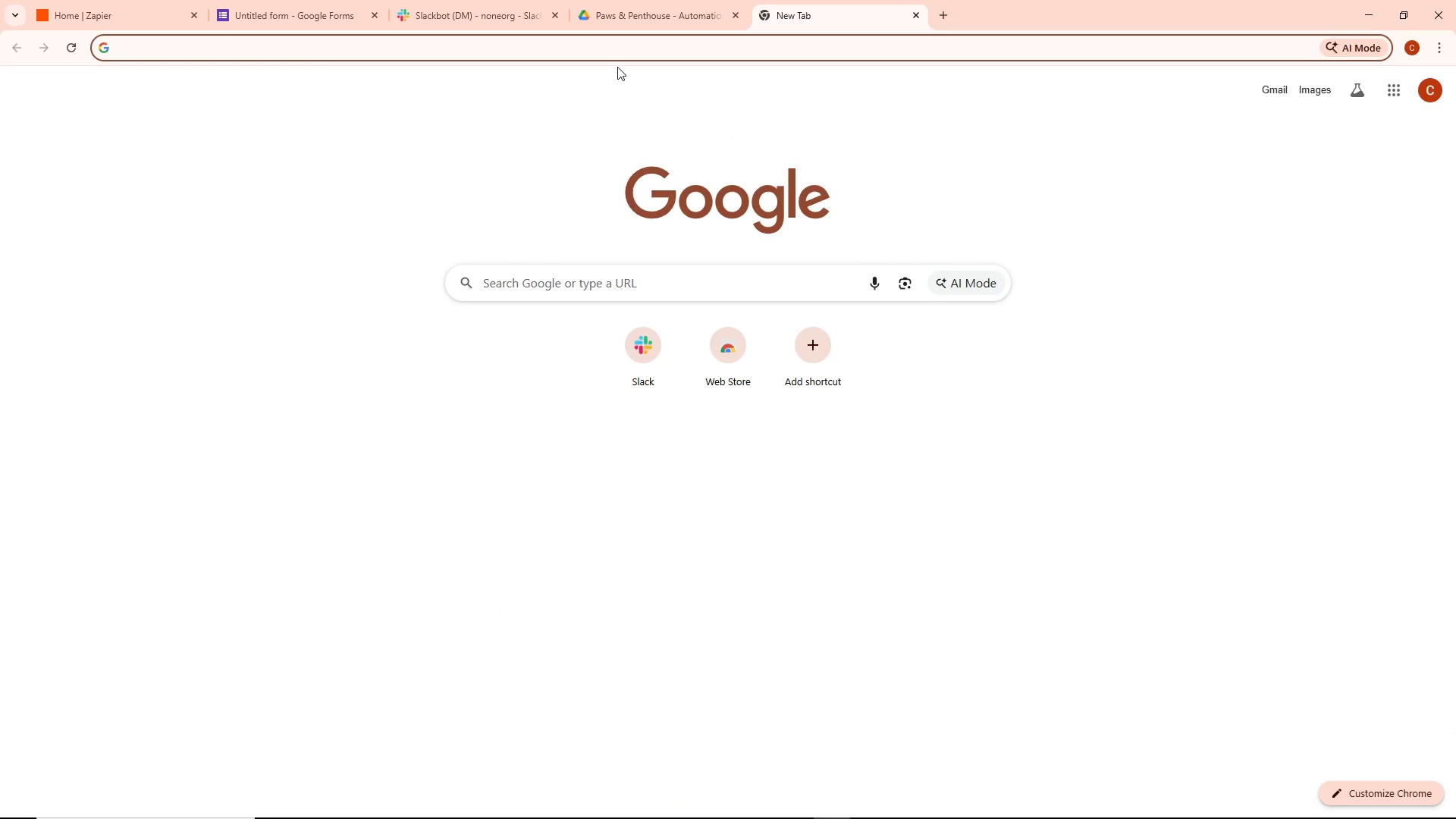 
type(bath)
 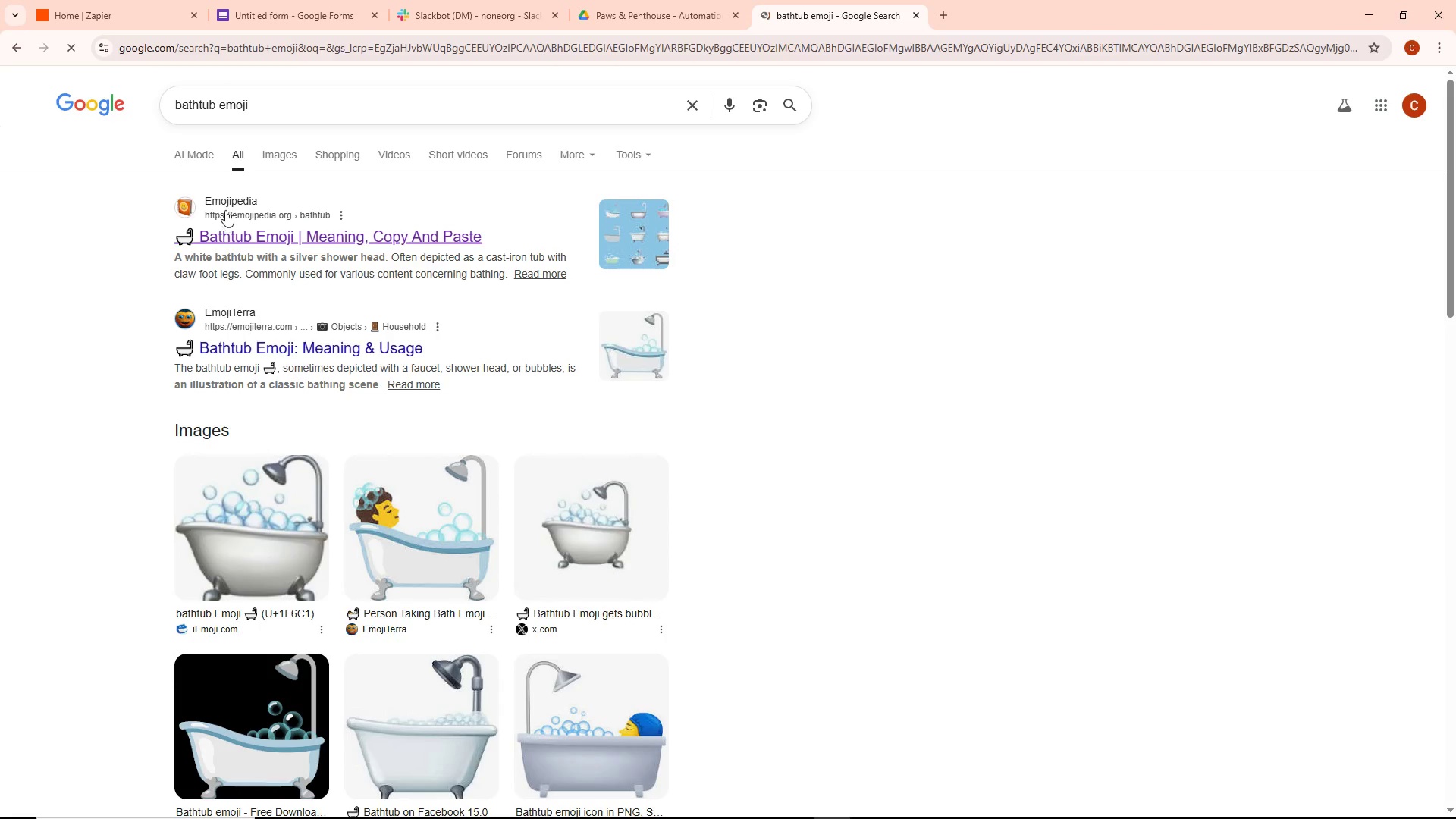 
left_click([231, 242])
 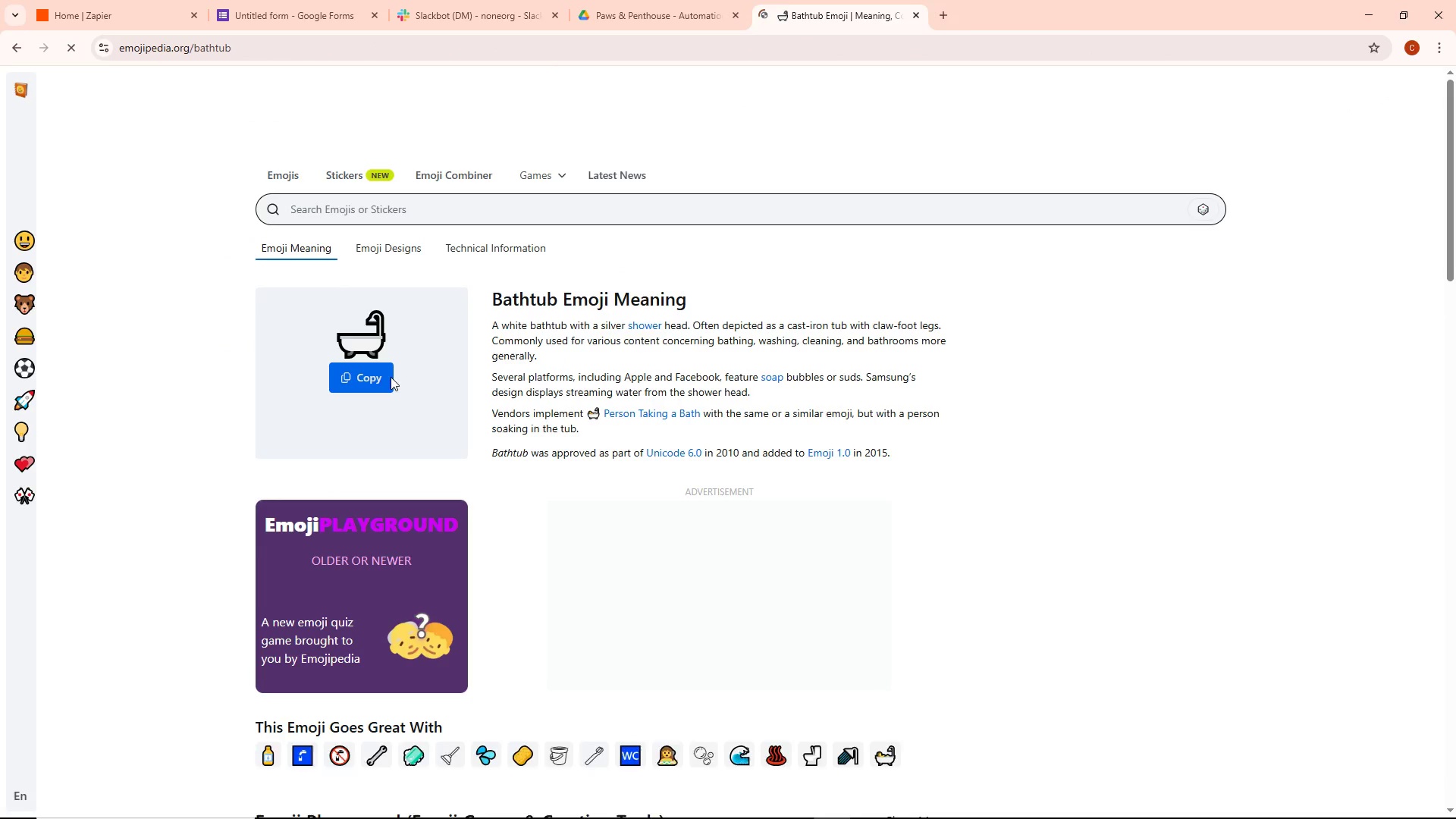 
left_click([373, 378])
 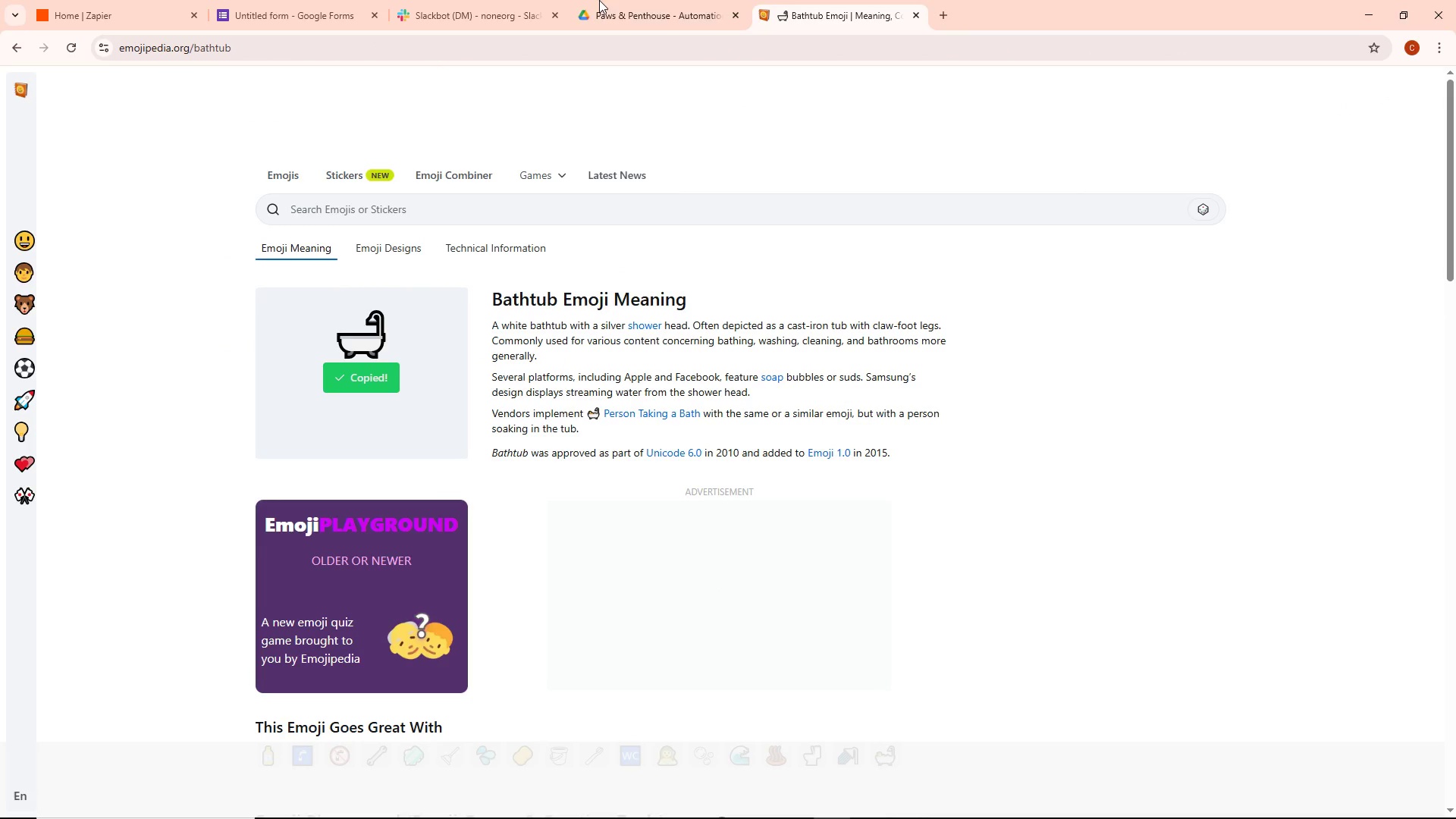 
left_click([368, 0])
 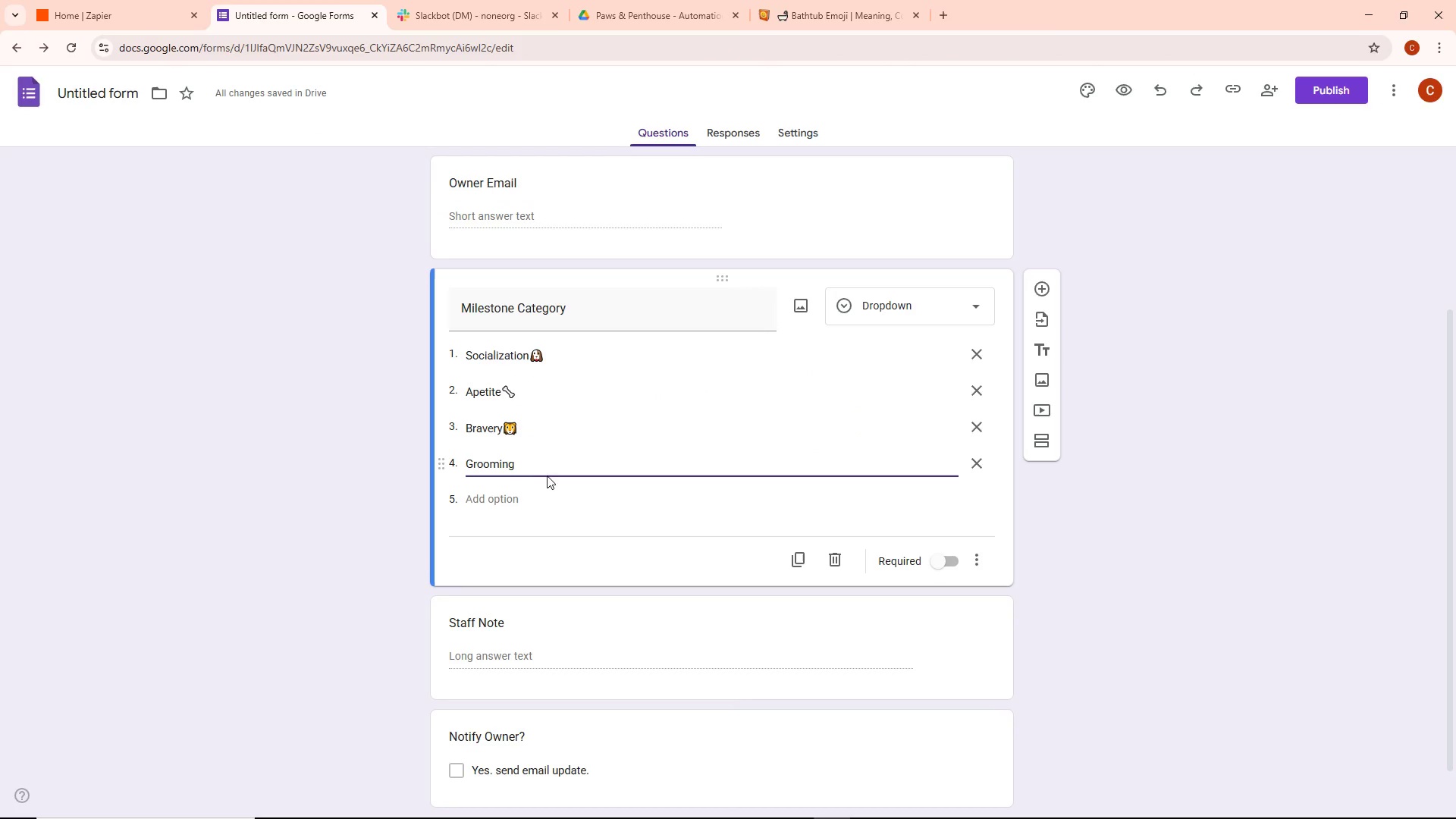 
key(Control+ControlLeft)
 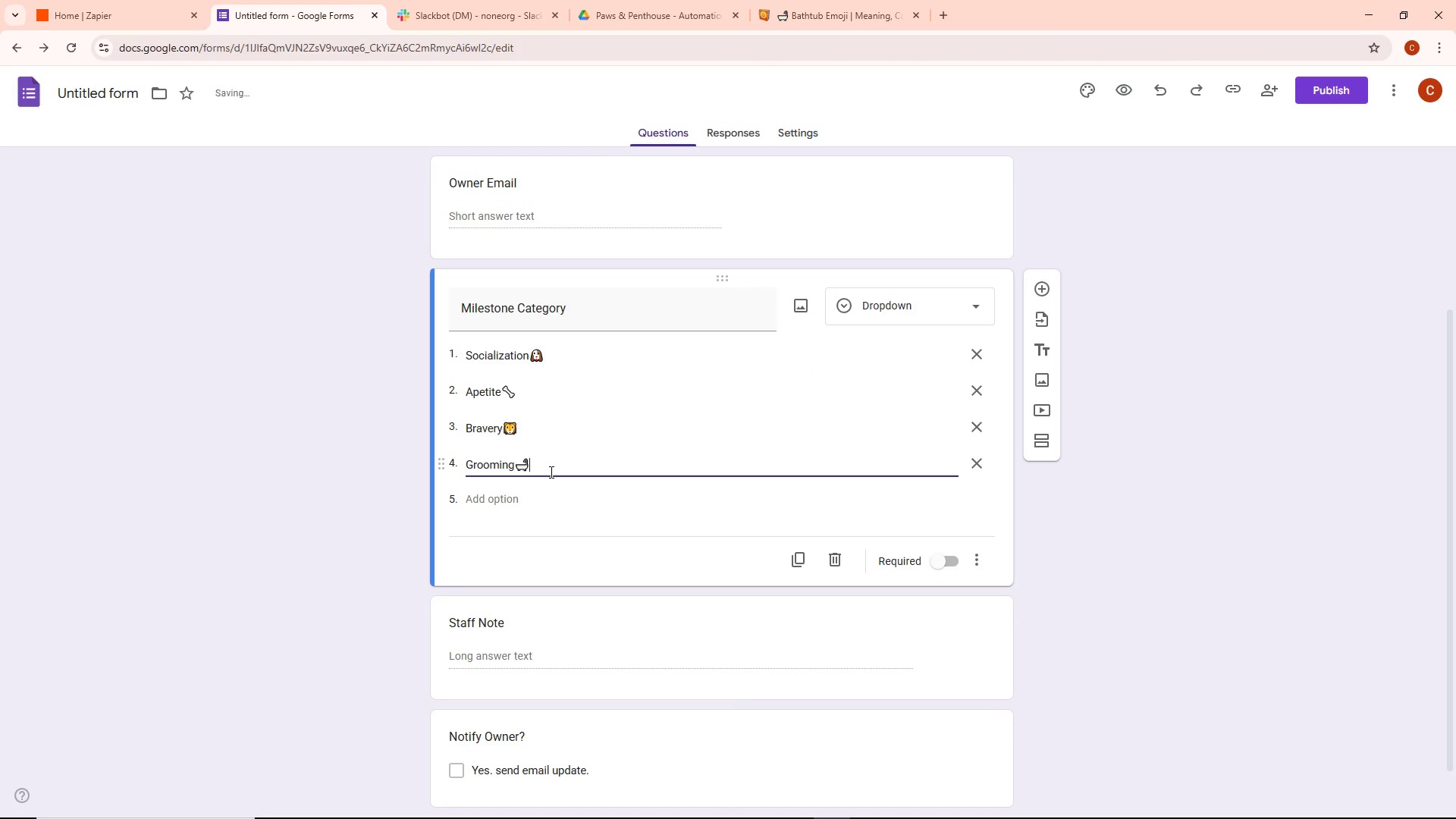 
key(Control+V)
 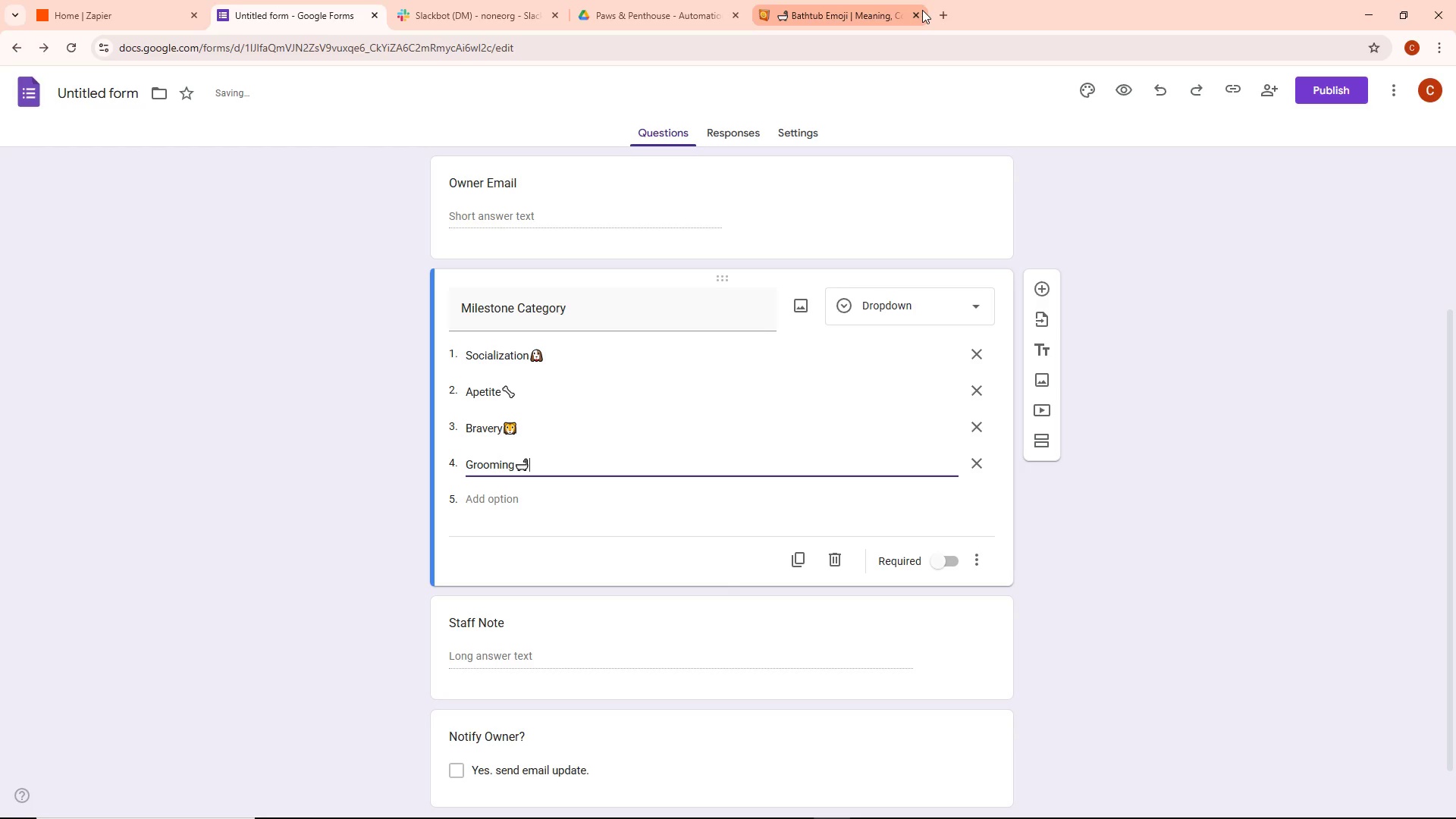 
left_click([916, 16])
 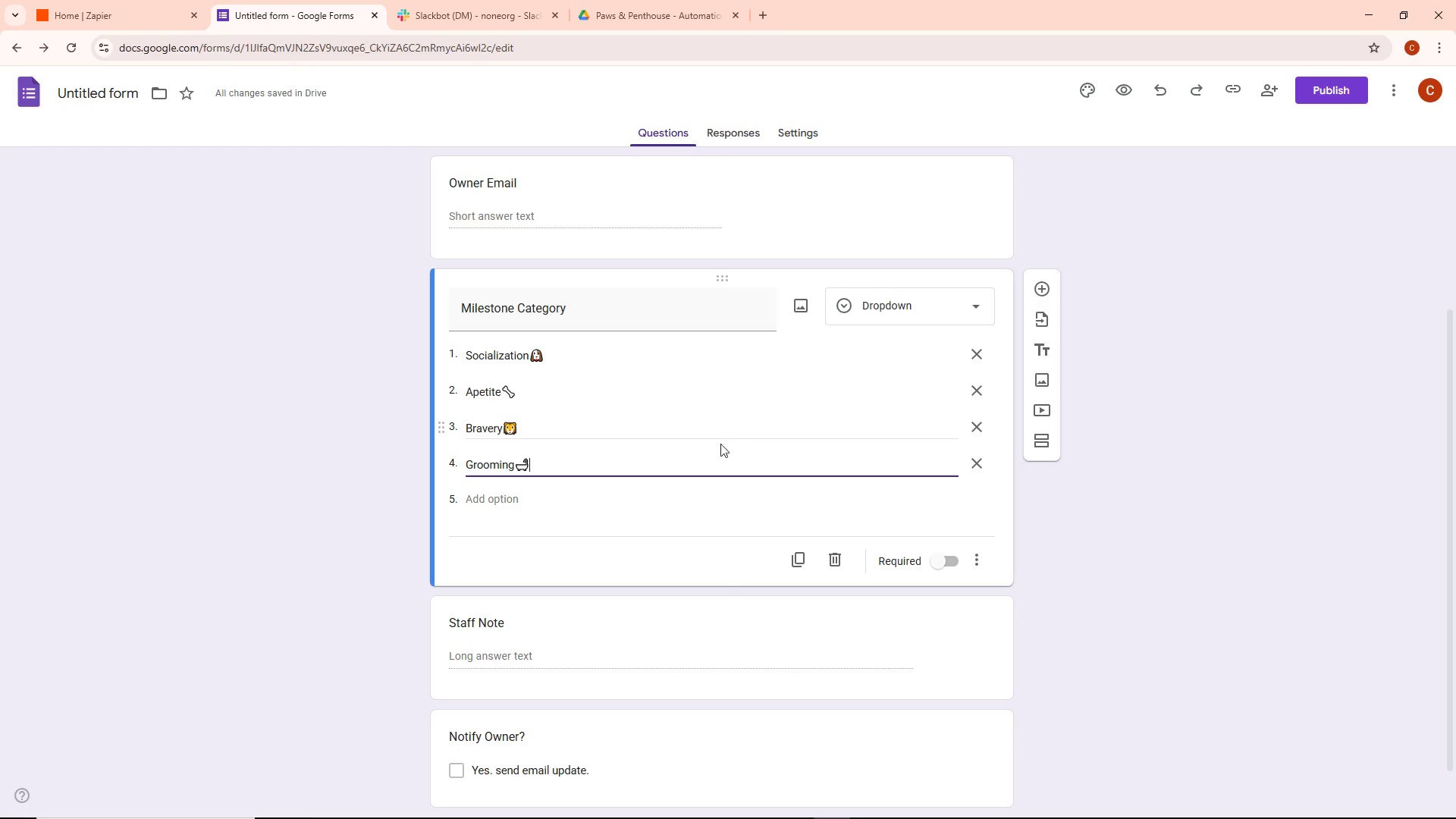 
wait(5.2)
 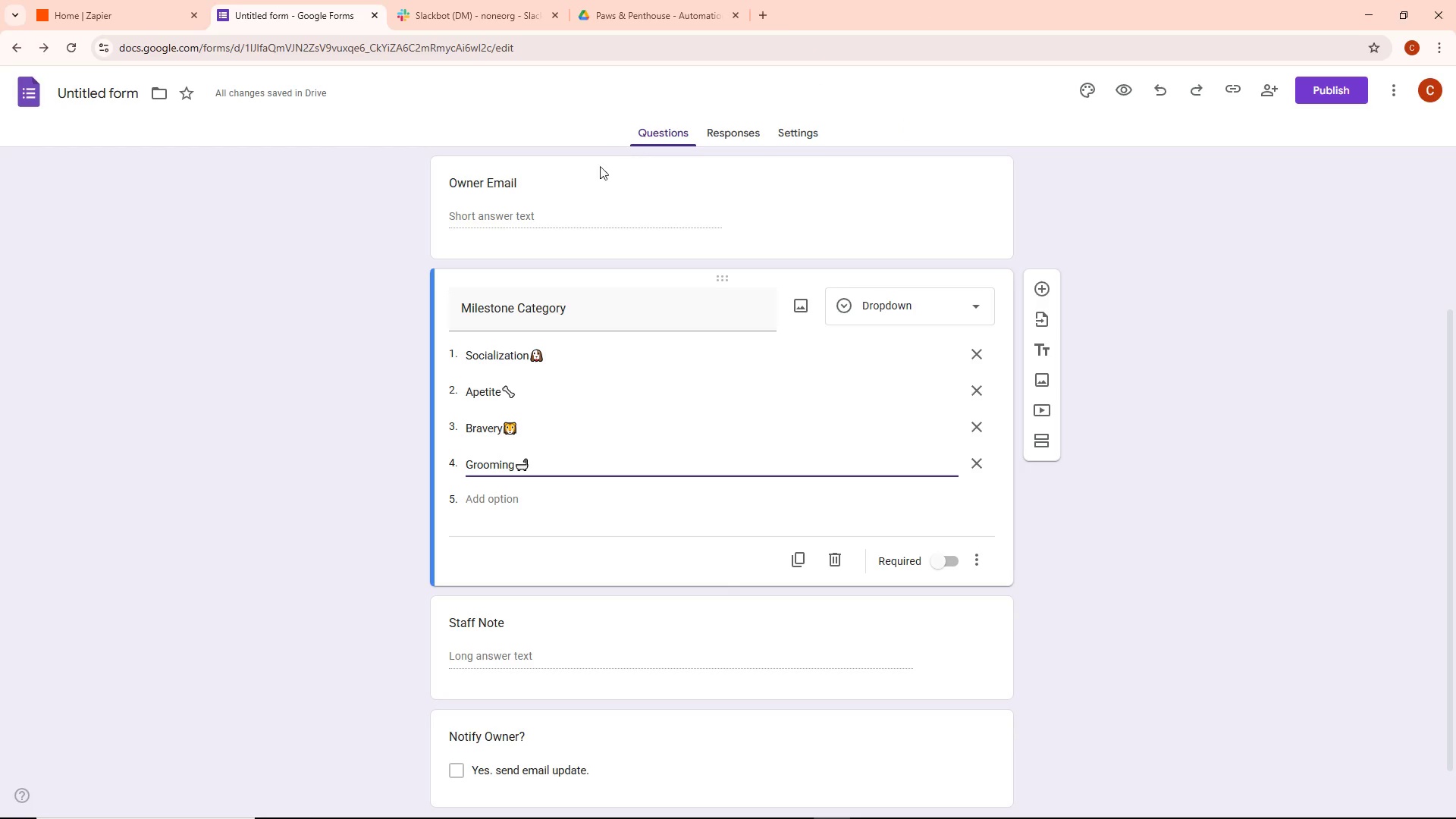 
scroll: coordinate [724, 450], scroll_direction: down, amount: 1.0
 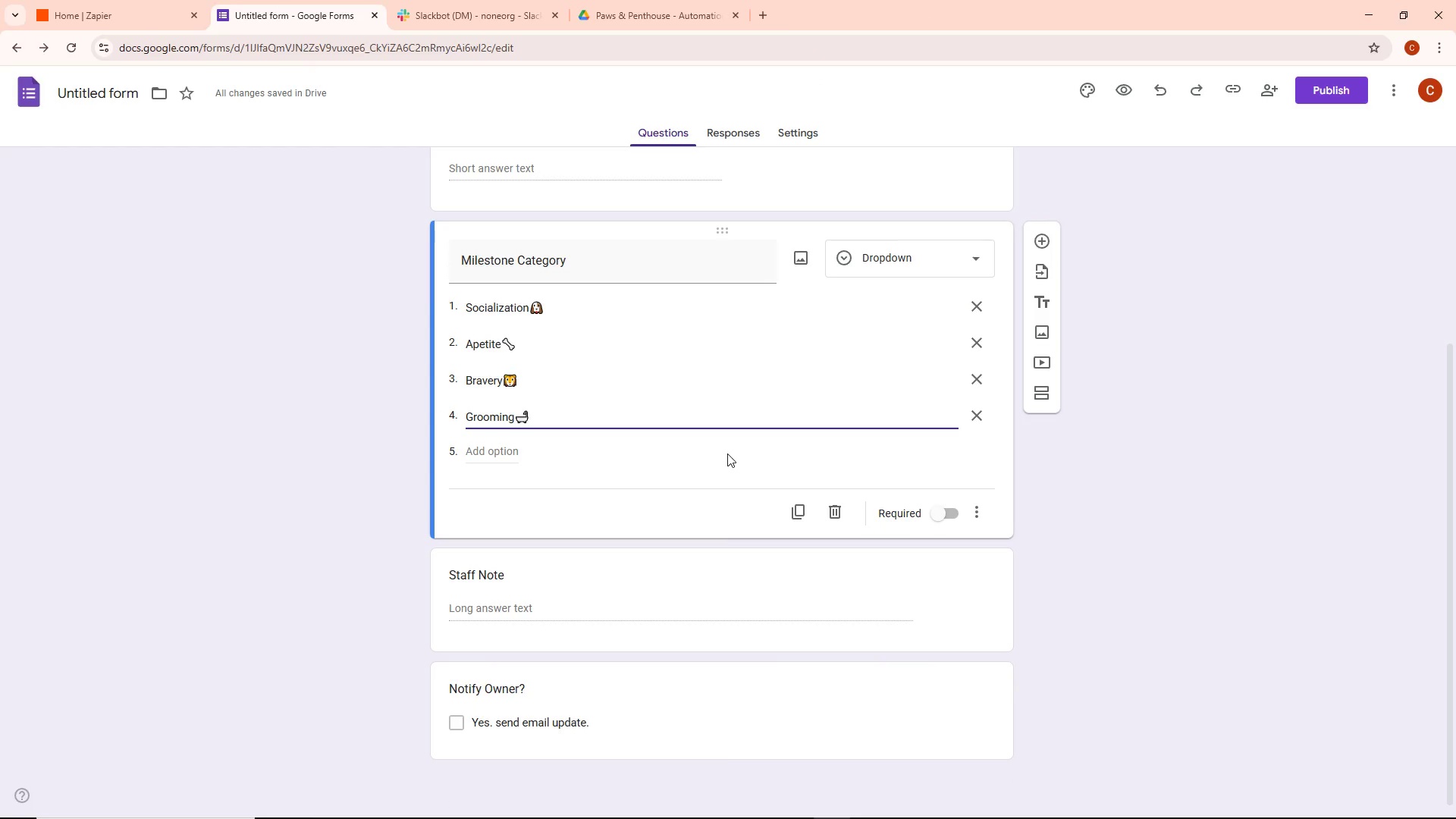 
scroll: coordinate [731, 453], scroll_direction: up, amount: 10.0
 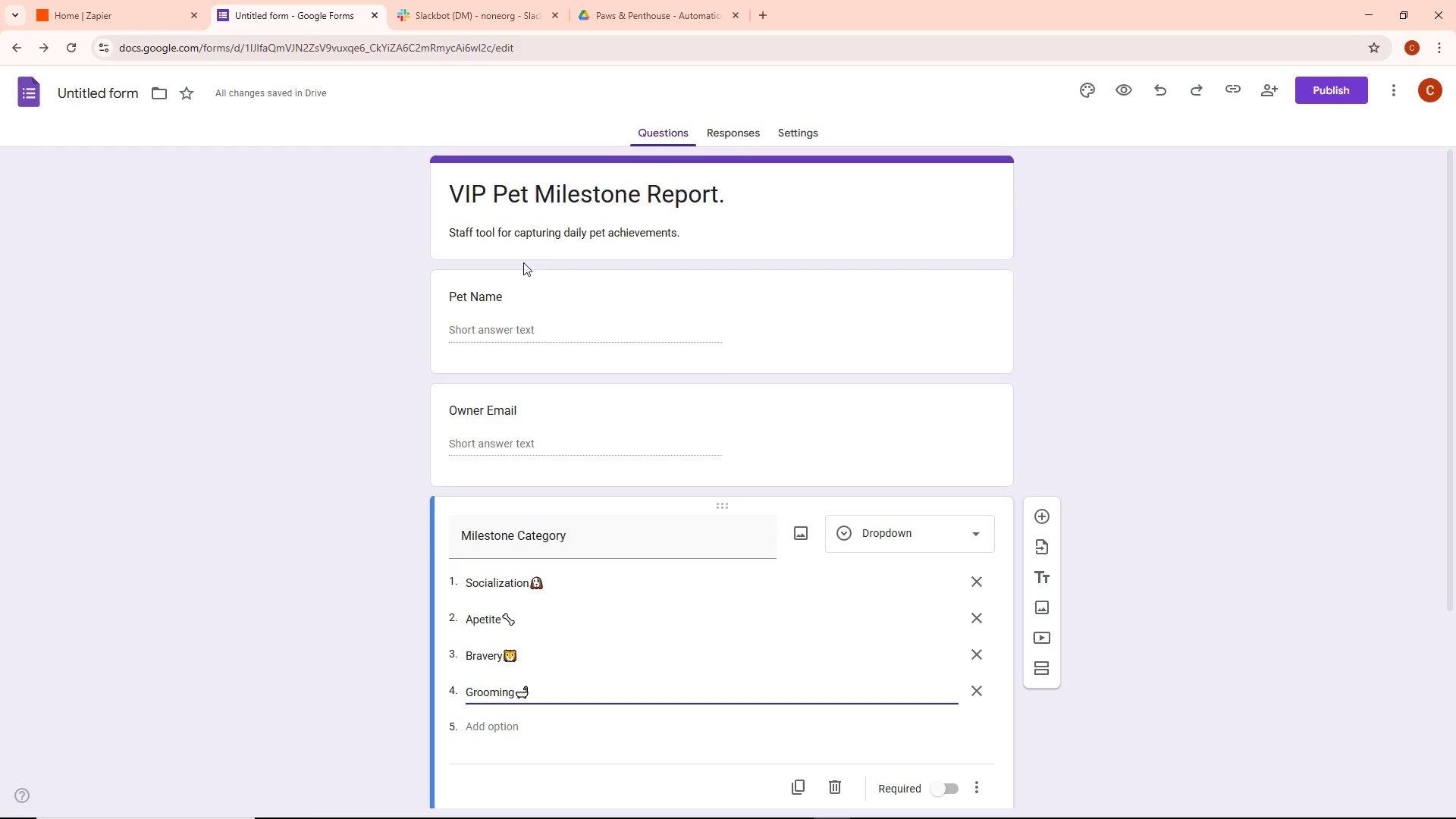 
scroll: coordinate [526, 271], scroll_direction: down, amount: 2.0
 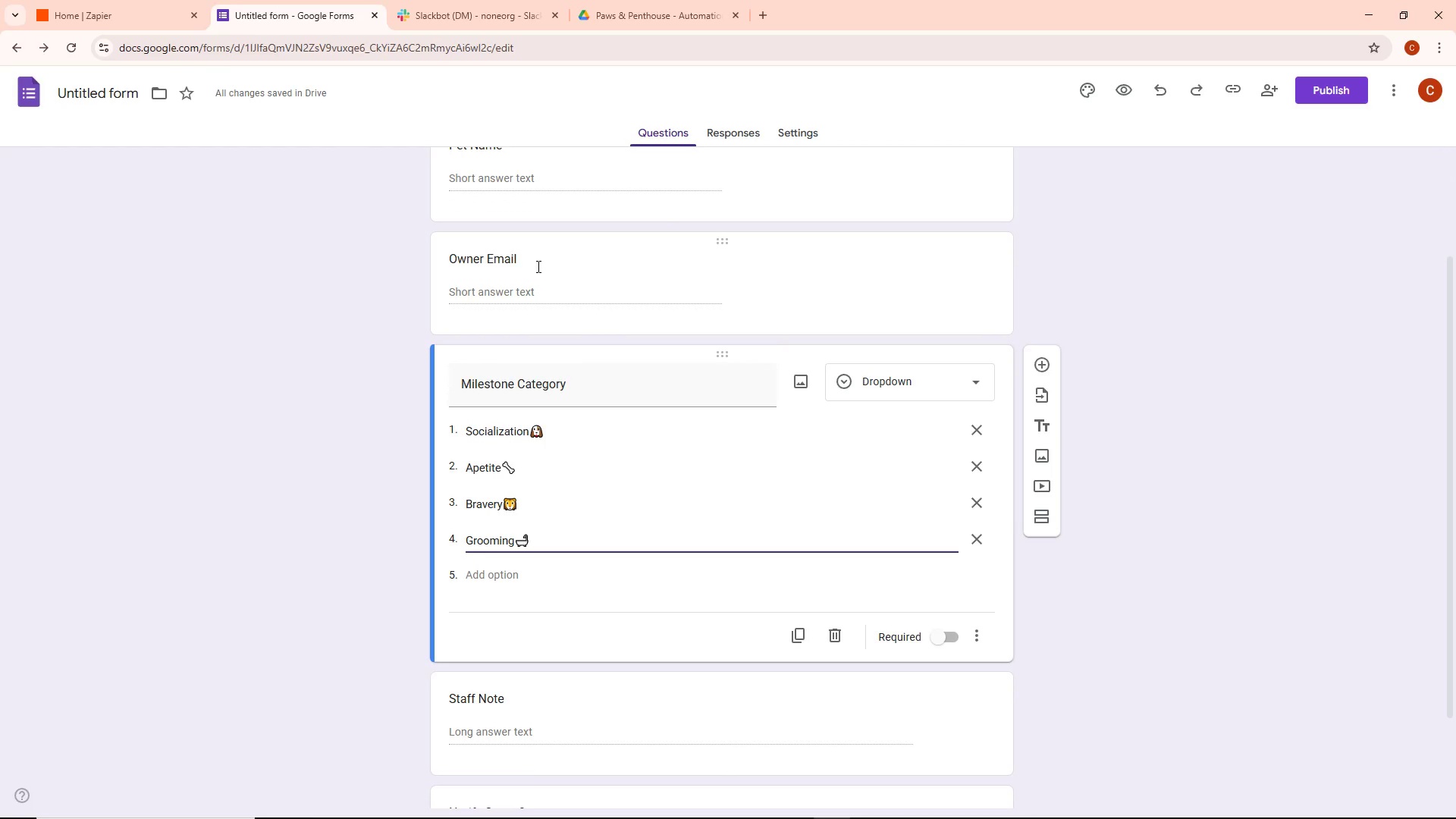 
scroll: coordinate [610, 309], scroll_direction: up, amount: 5.0
 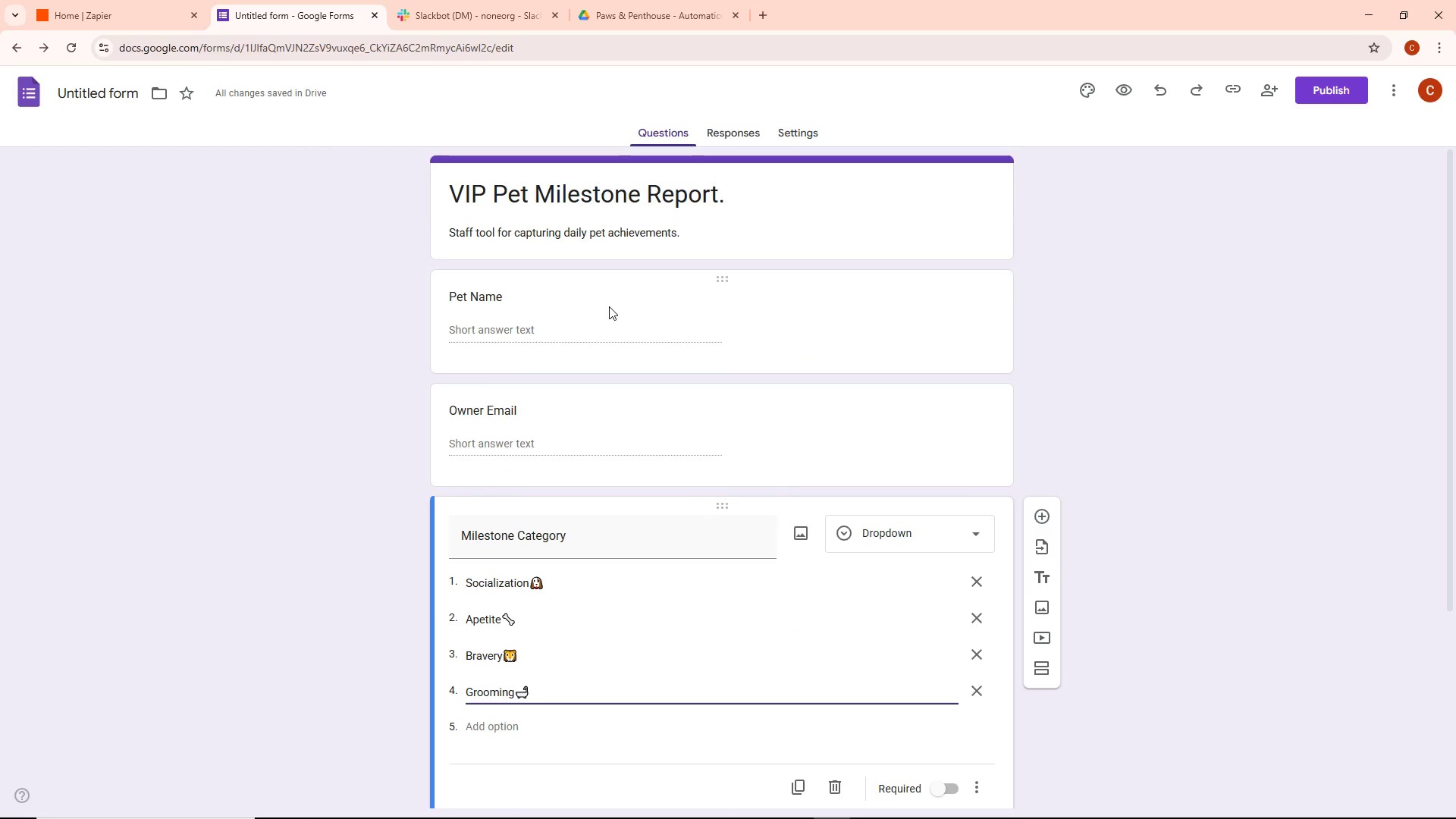 
left_click([93, 96])
 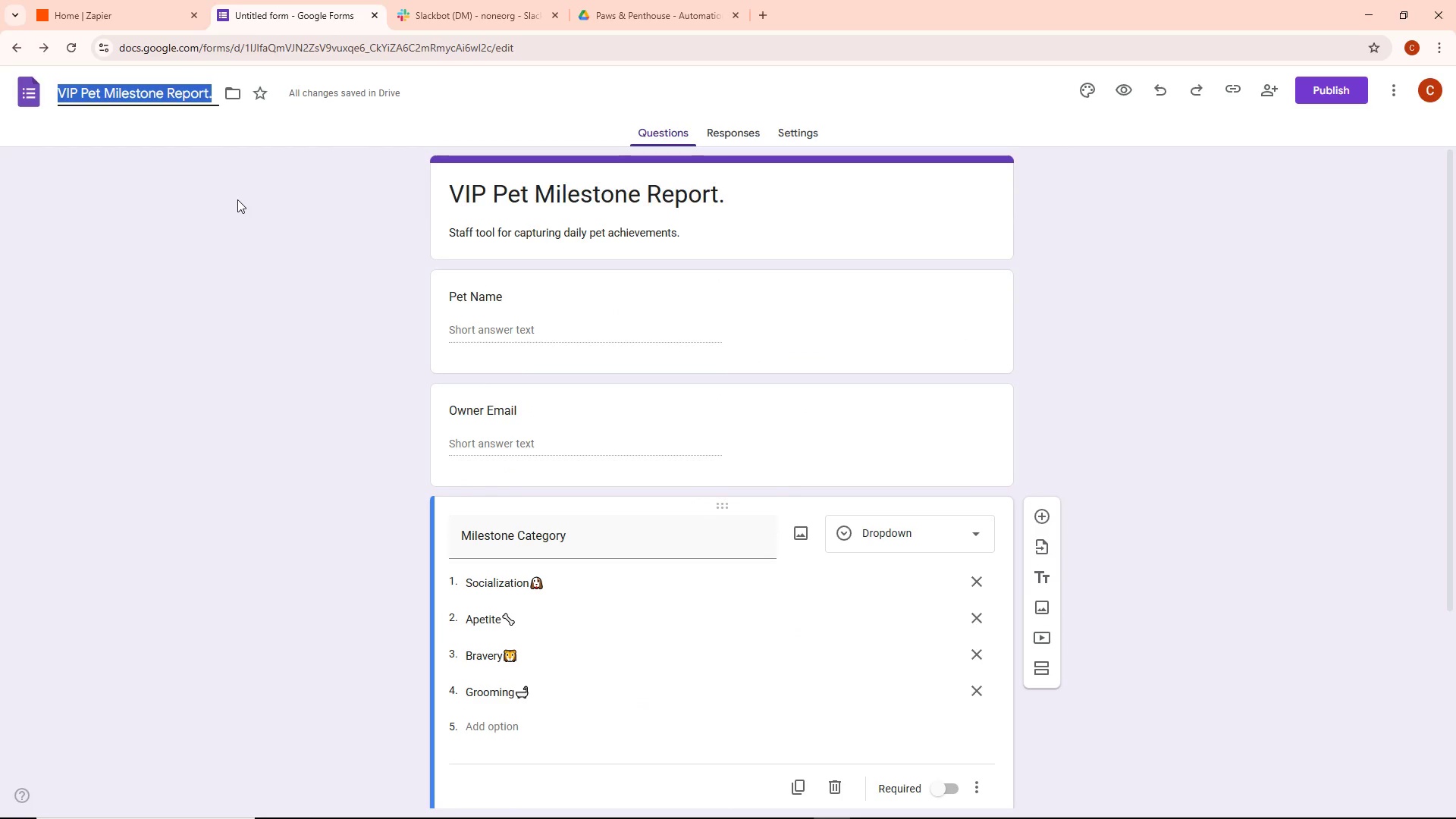 
left_click([237, 199])
 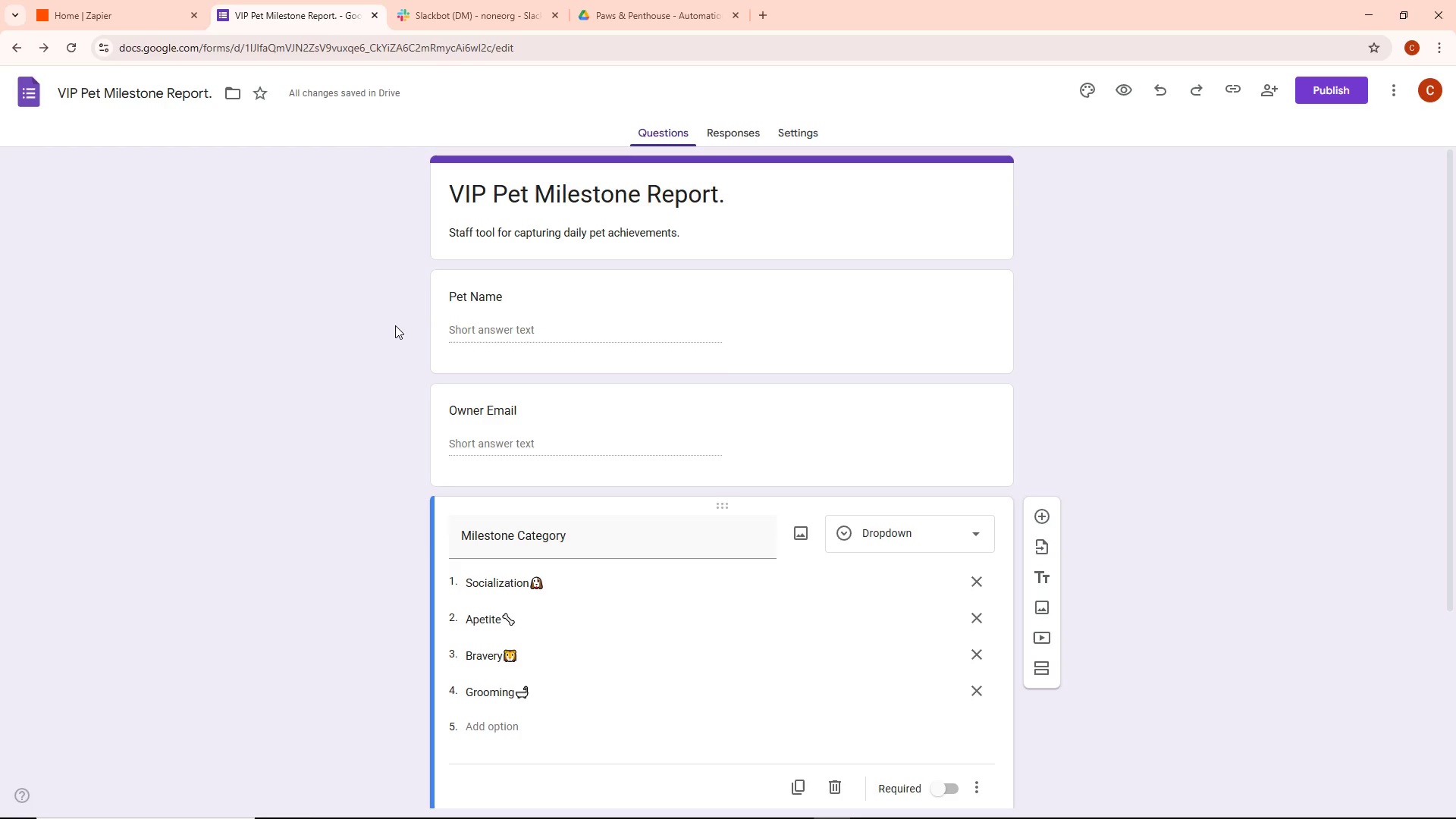 
wait(8.39)
 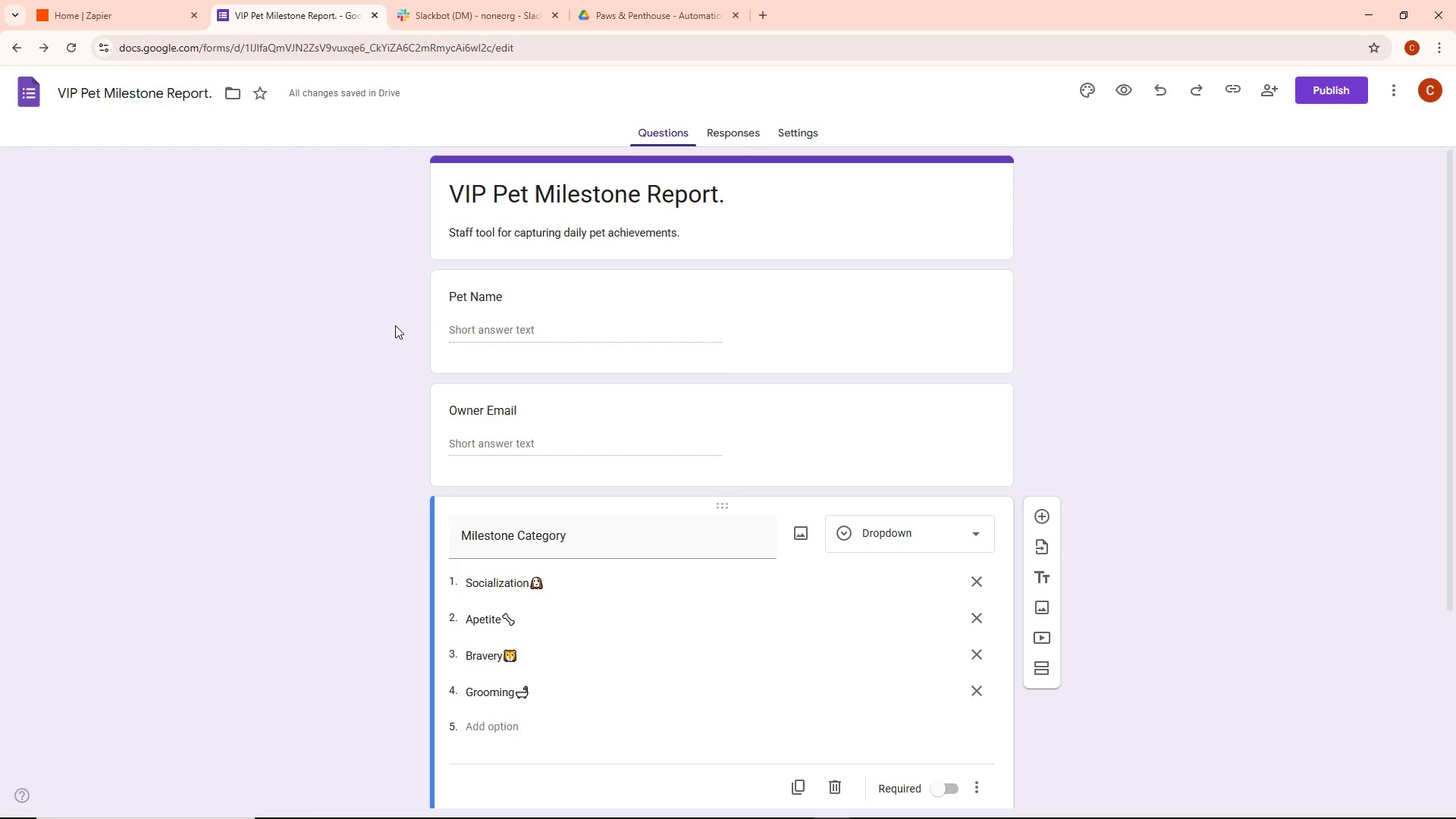 
scroll: coordinate [900, 256], scroll_direction: down, amount: 3.0
 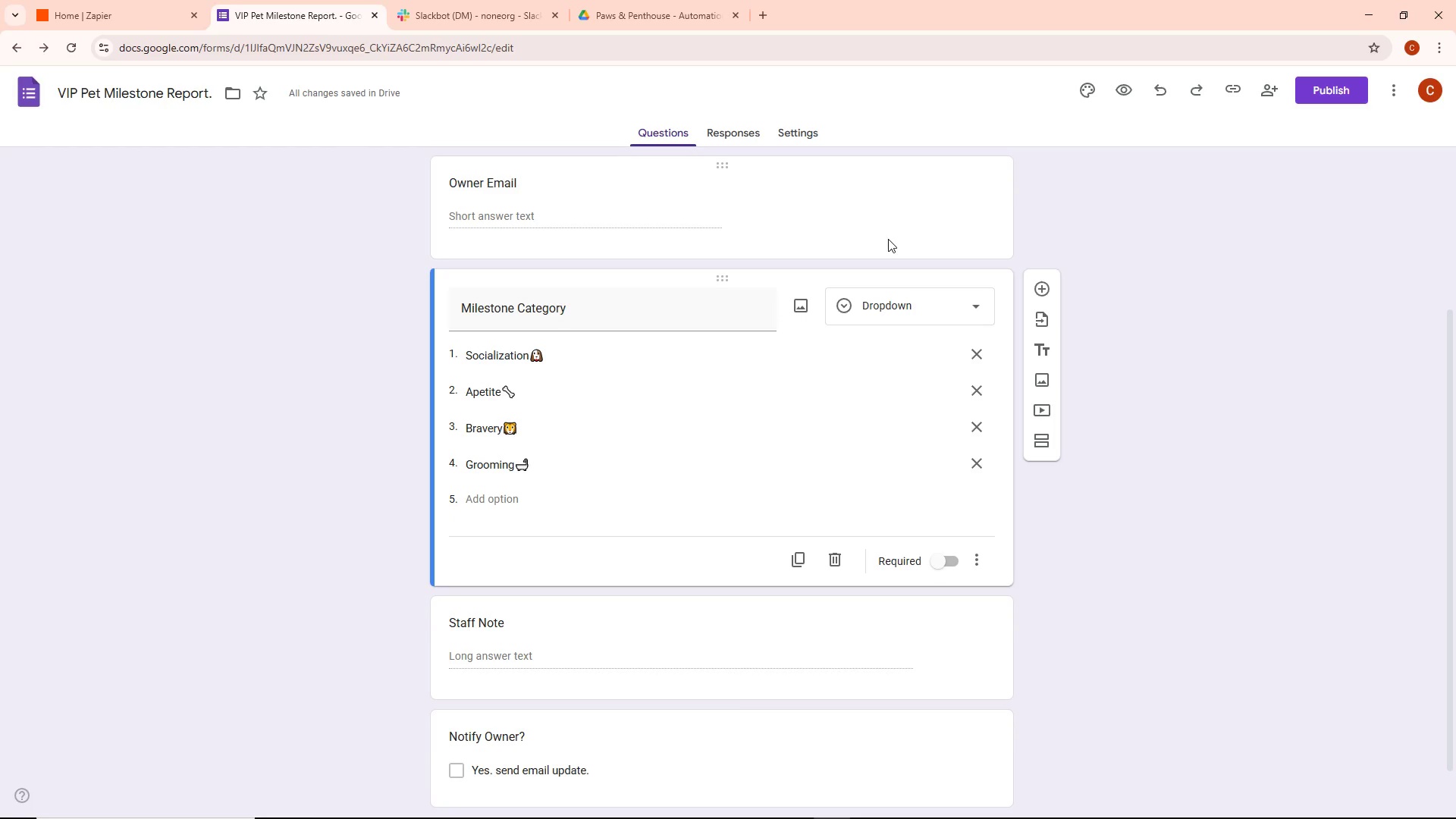 
wait(8.76)
 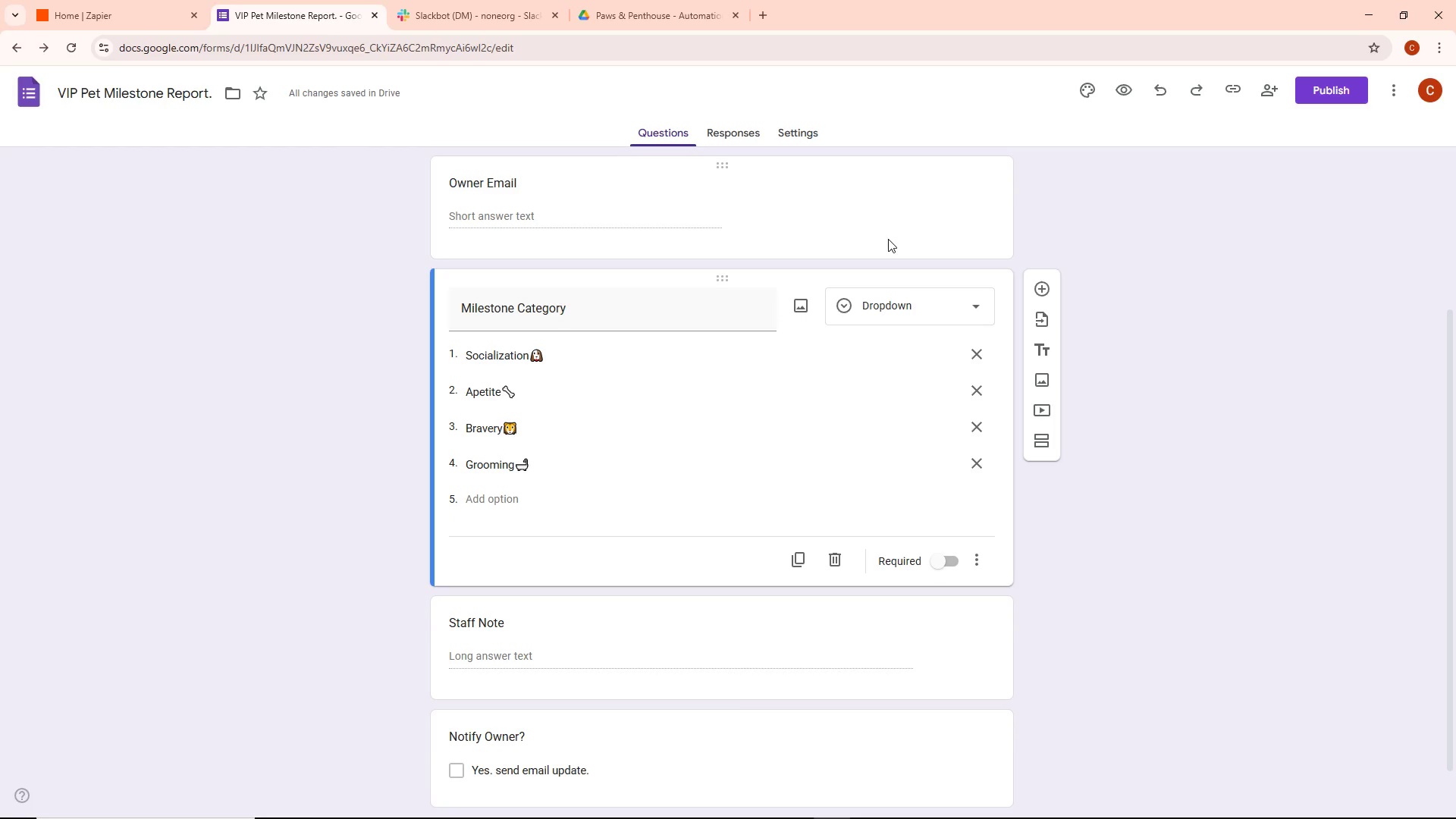 
left_click([1131, 347])
 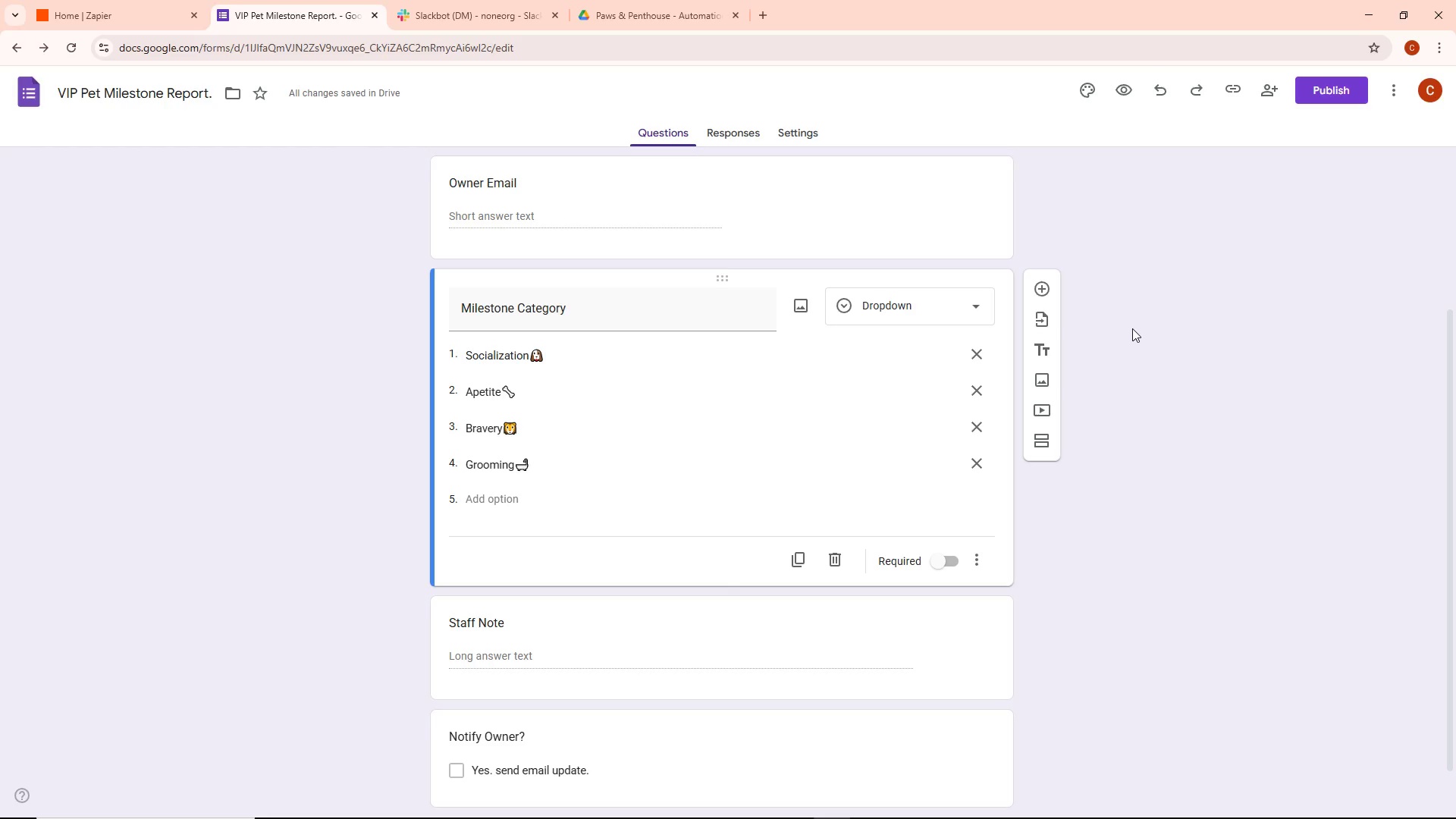 
scroll: coordinate [1129, 315], scroll_direction: up, amount: 3.0
 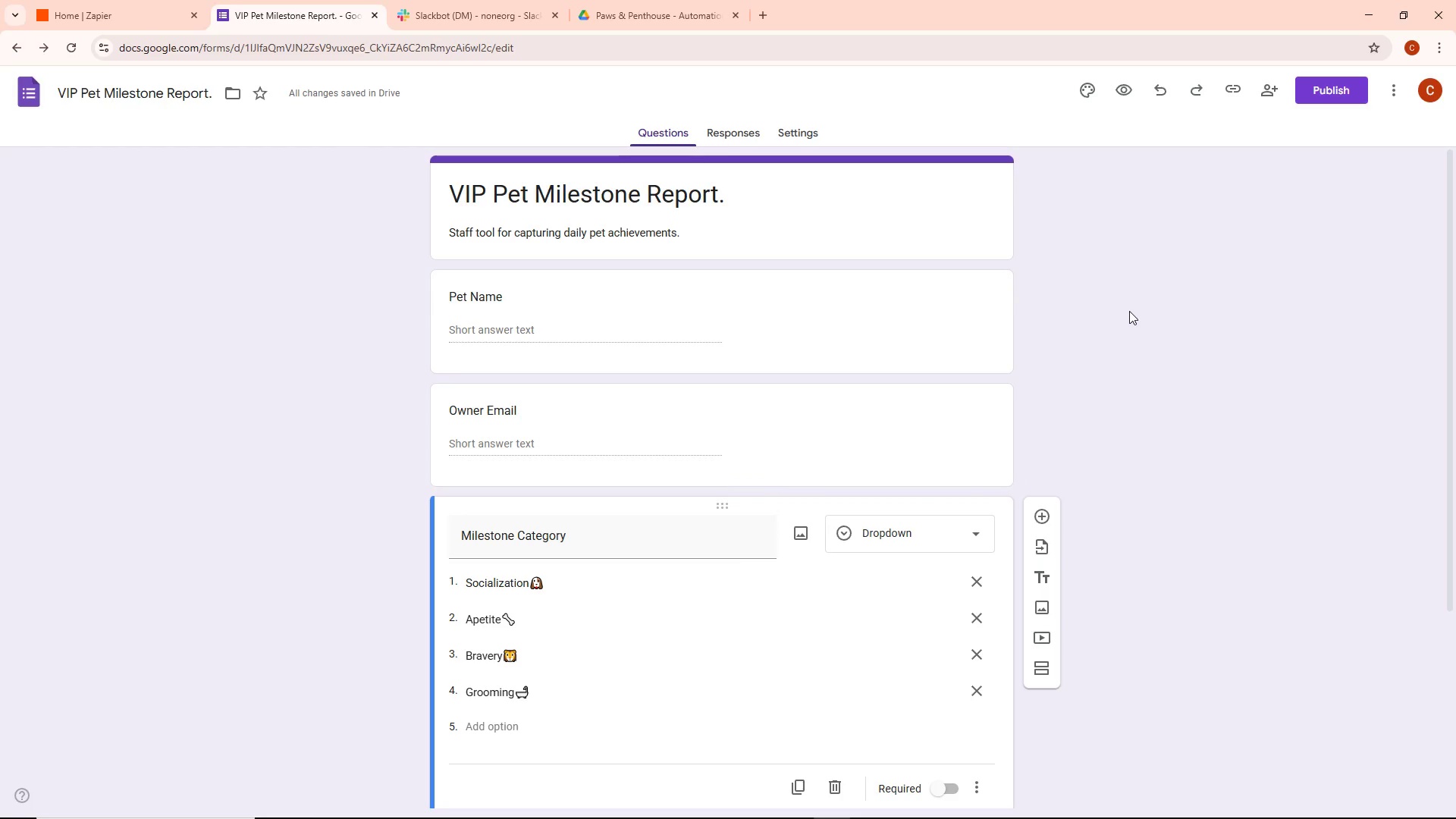 
scroll: coordinate [1129, 311], scroll_direction: down, amount: 1.0
 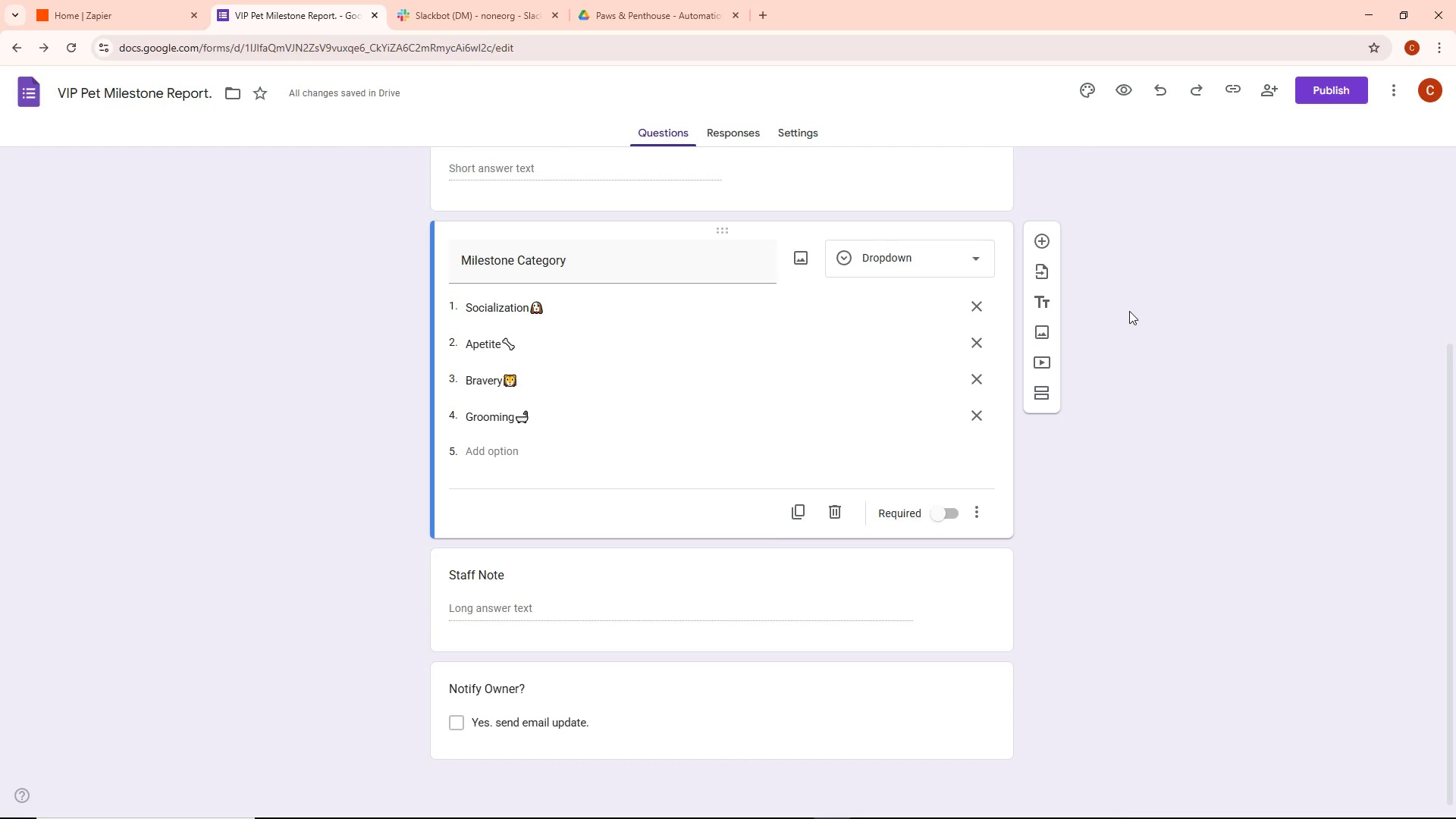 
wait(7.0)
 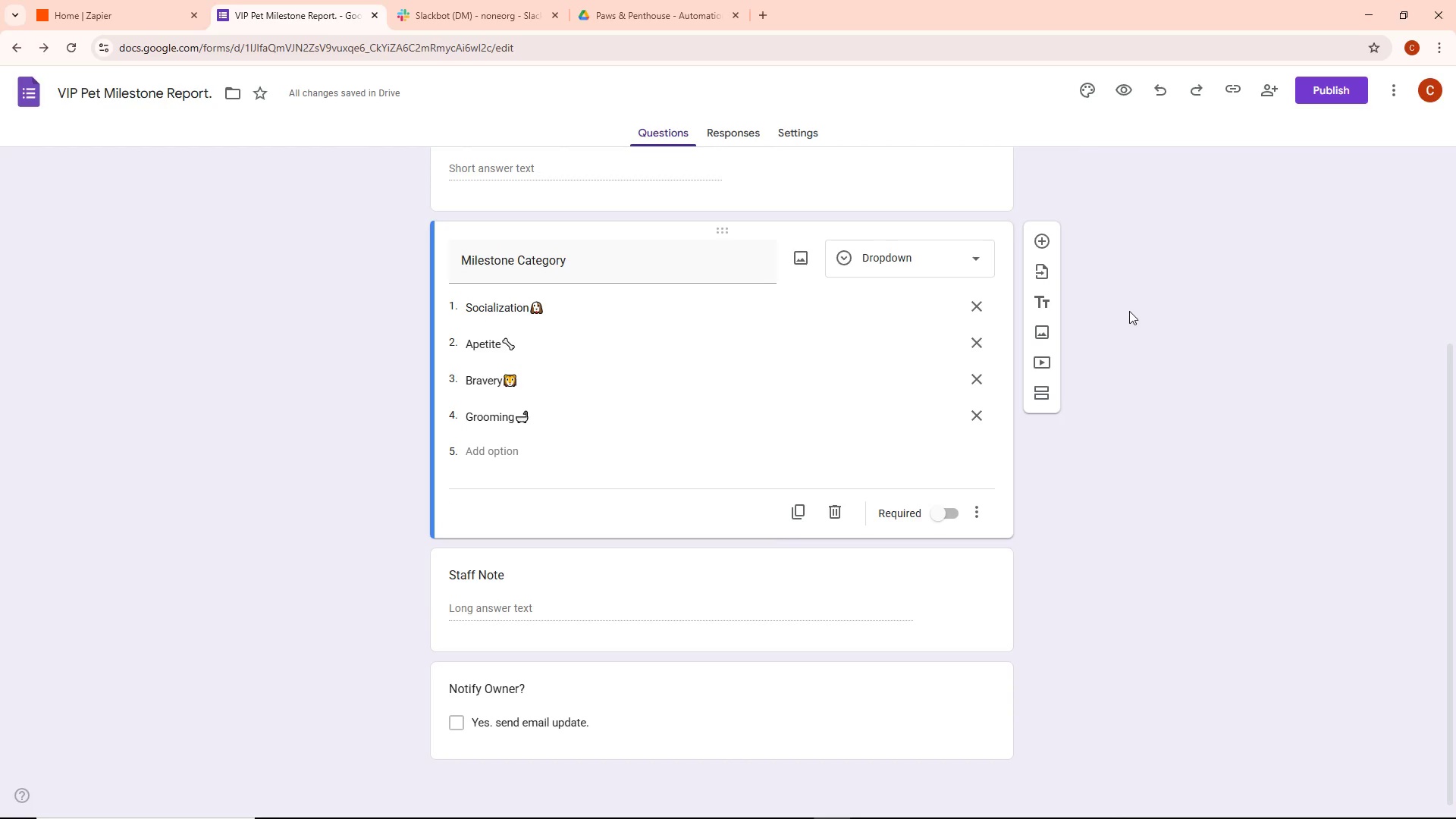 
scroll: coordinate [1128, 311], scroll_direction: up, amount: 5.0
 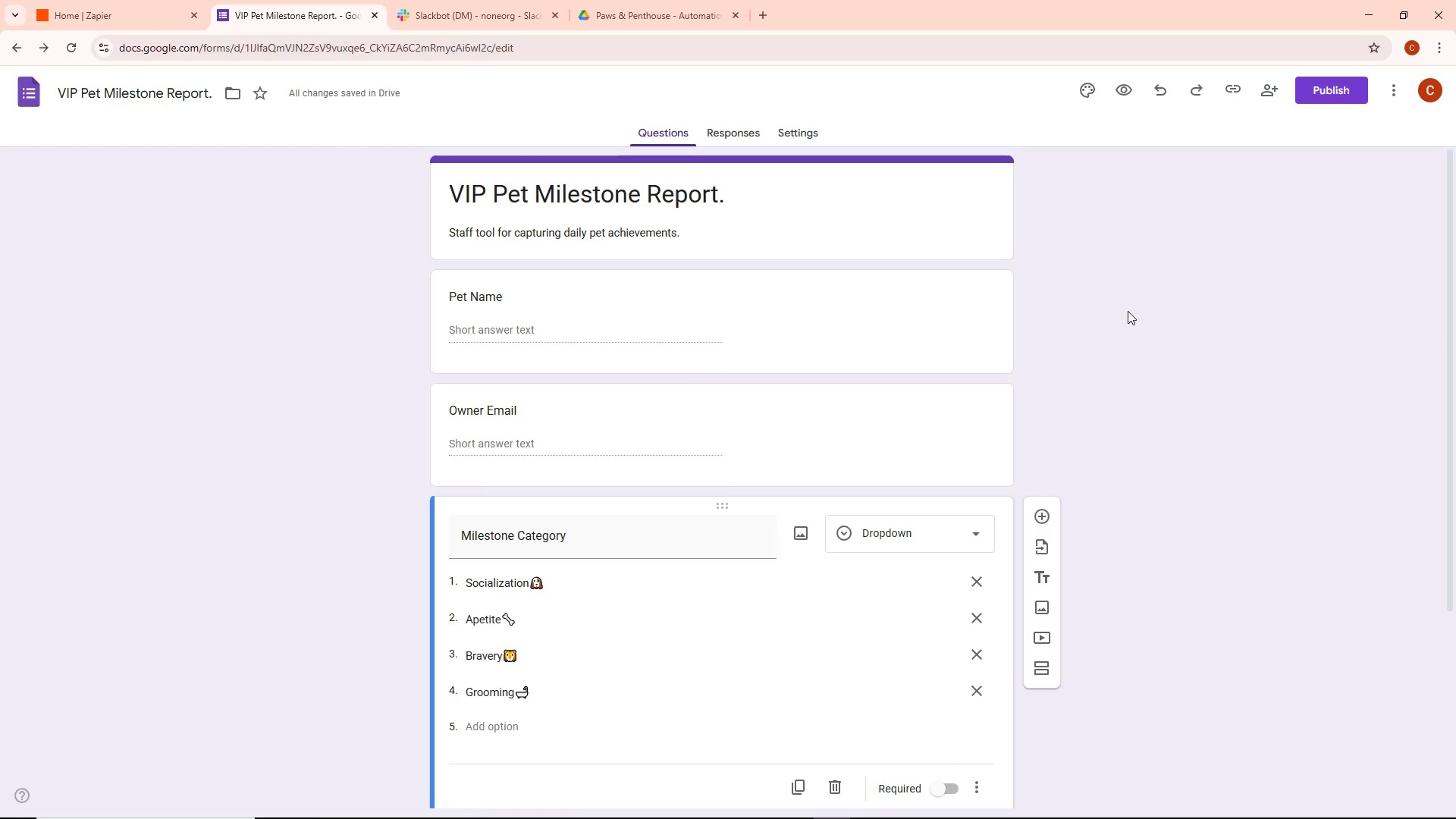 
scroll: coordinate [1128, 311], scroll_direction: down, amount: 8.0
 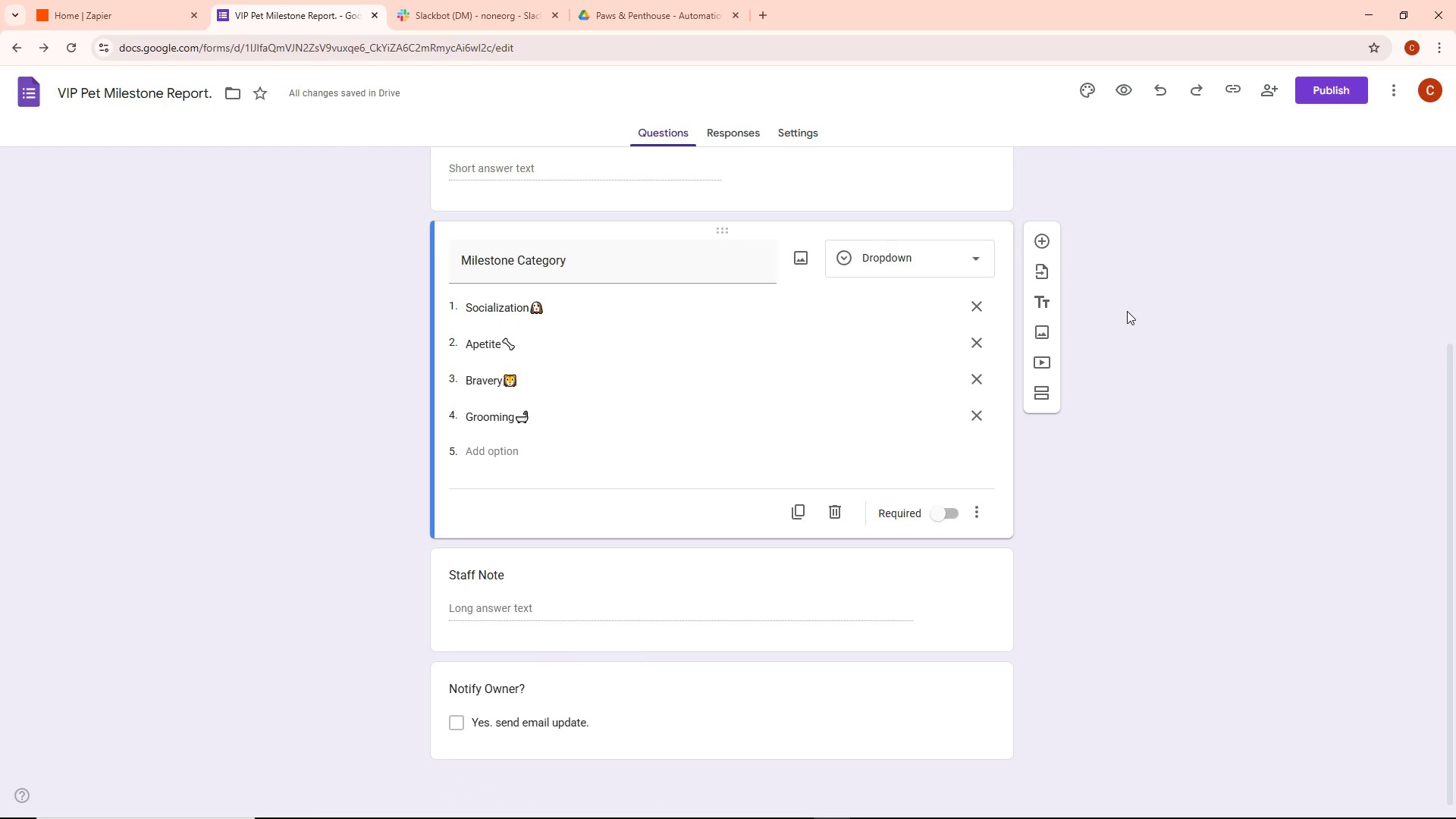 
wait(13.69)
 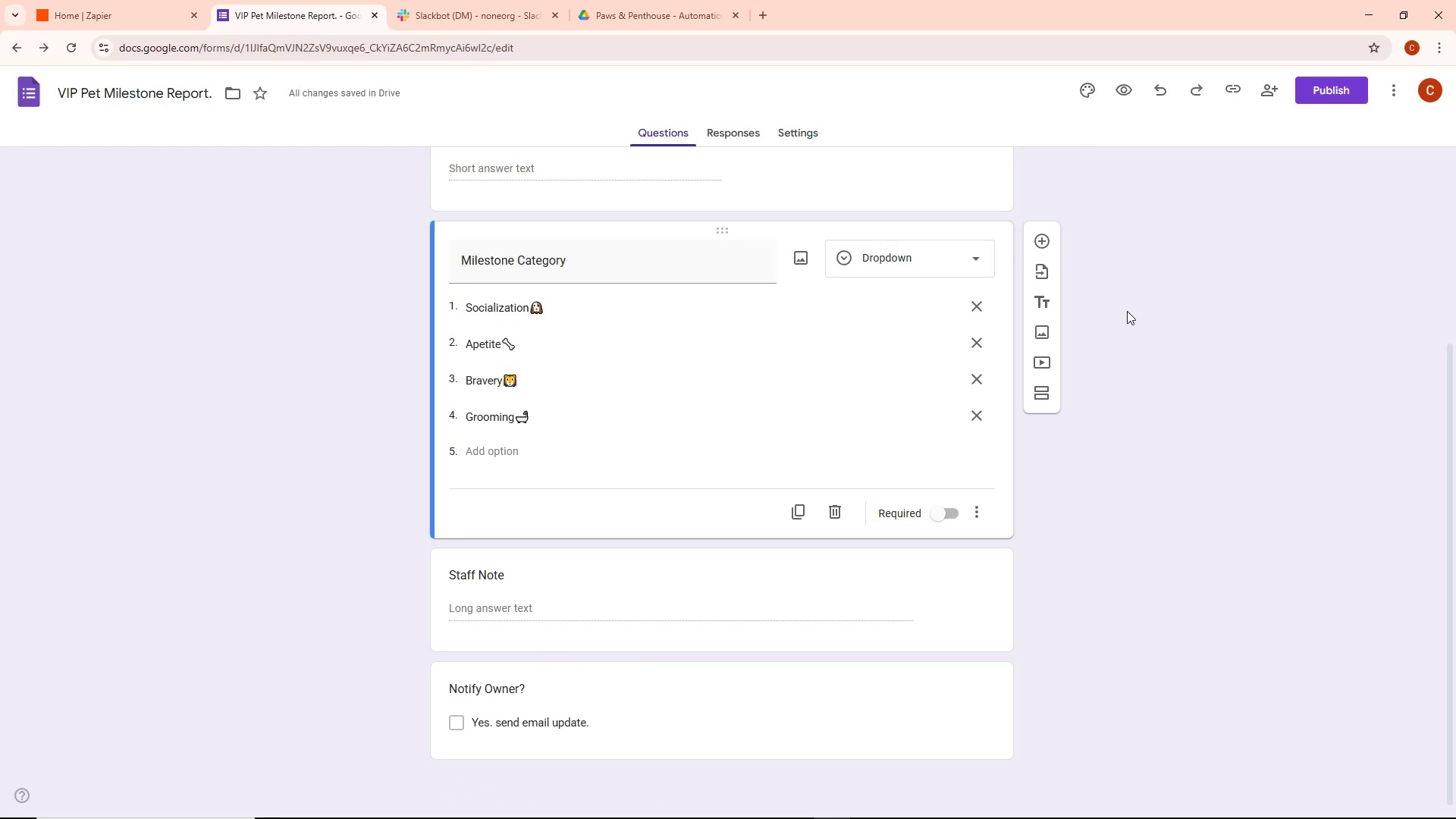 
key(Alt+AltLeft)
 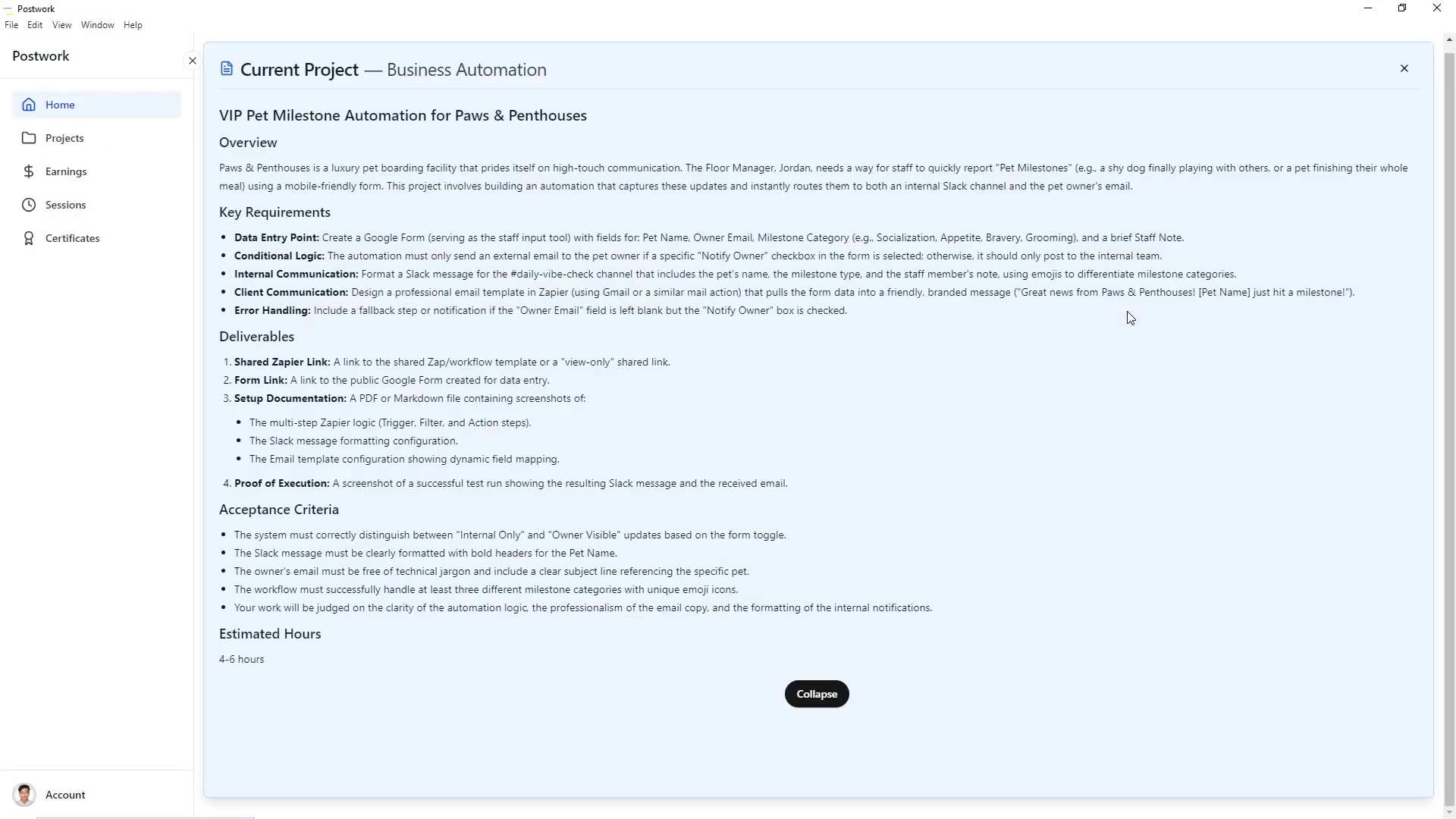 
key(Alt+Tab)